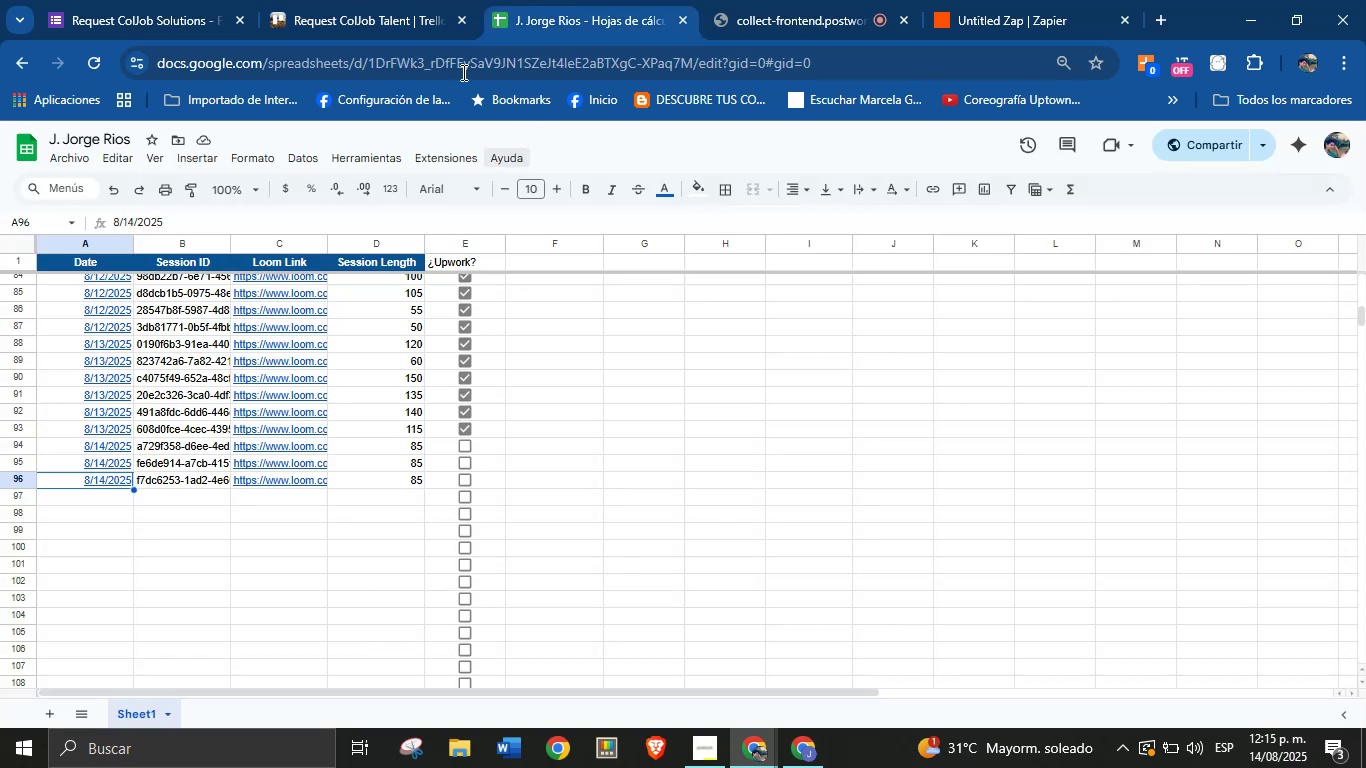 
left_click([385, 0])
 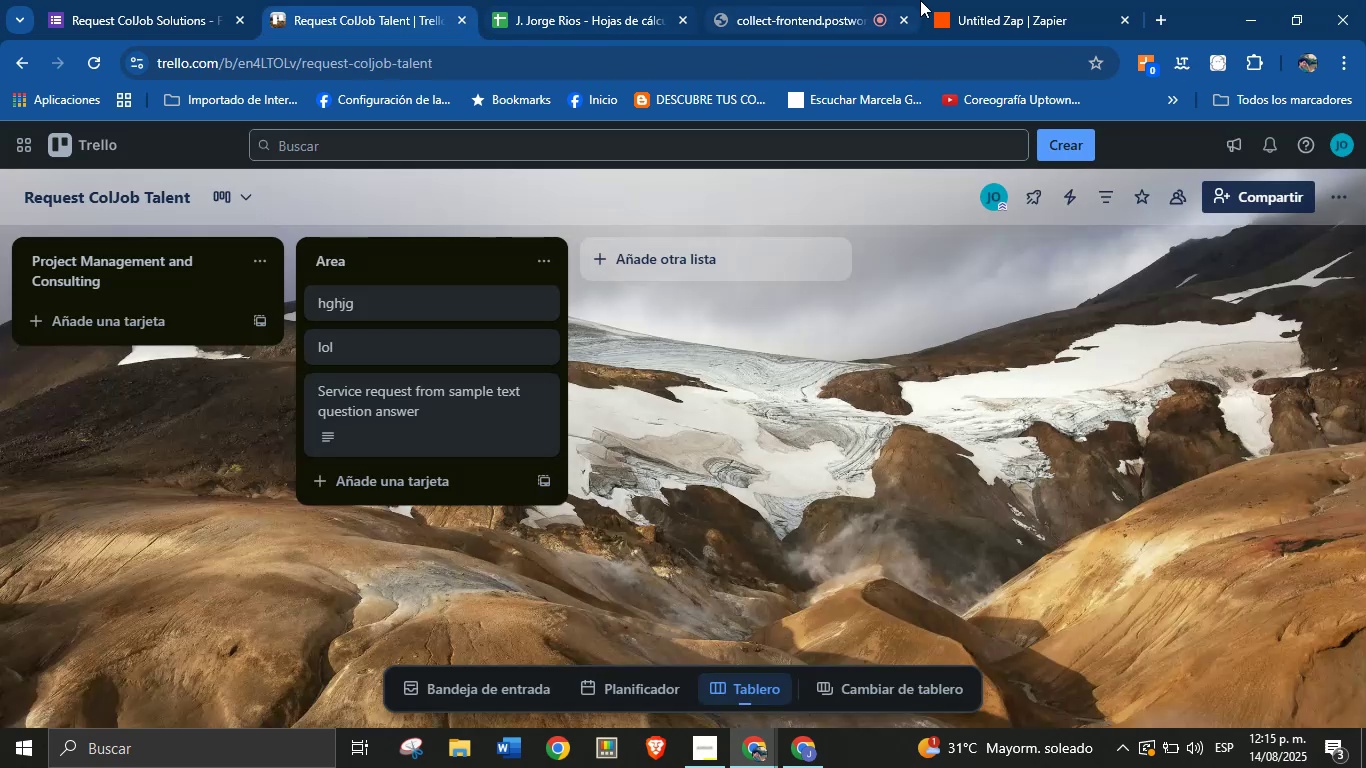 
left_click([950, 0])
 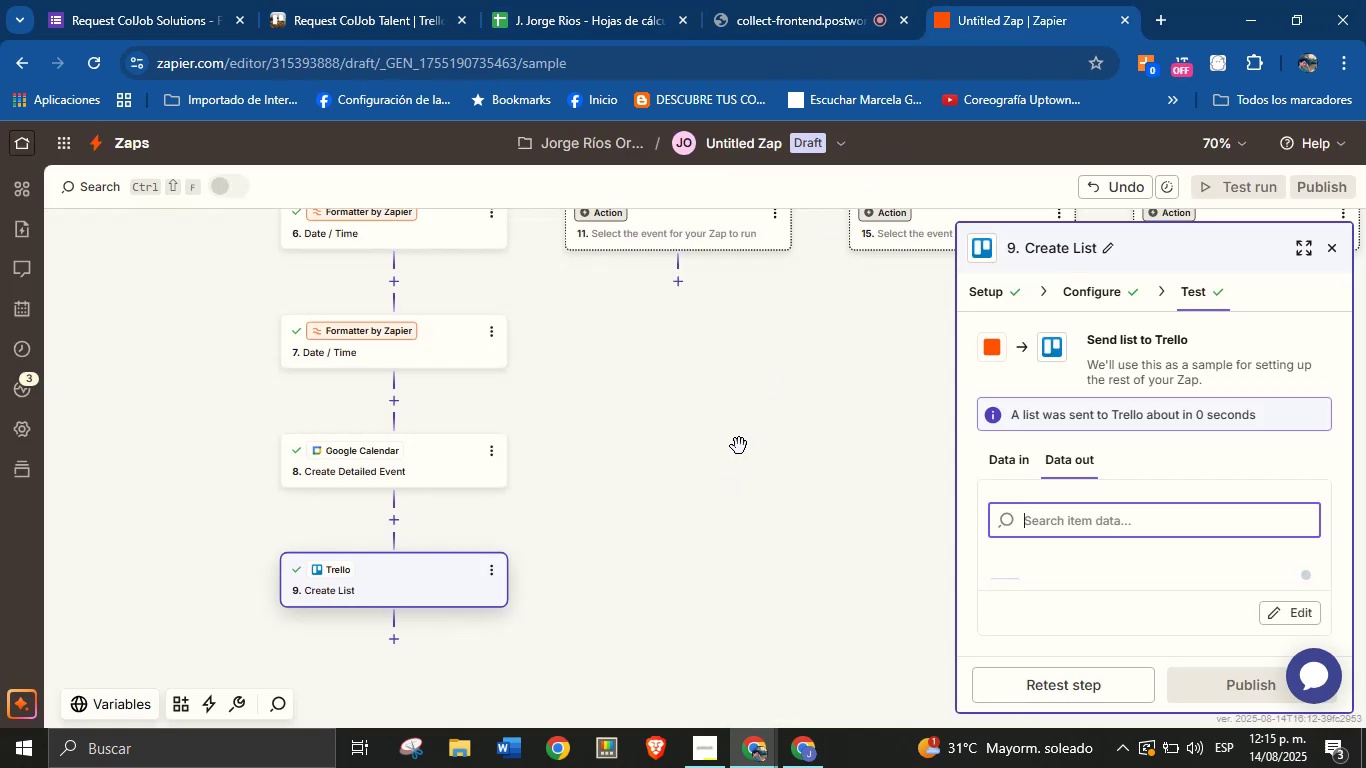 
mouse_move([395, 635])
 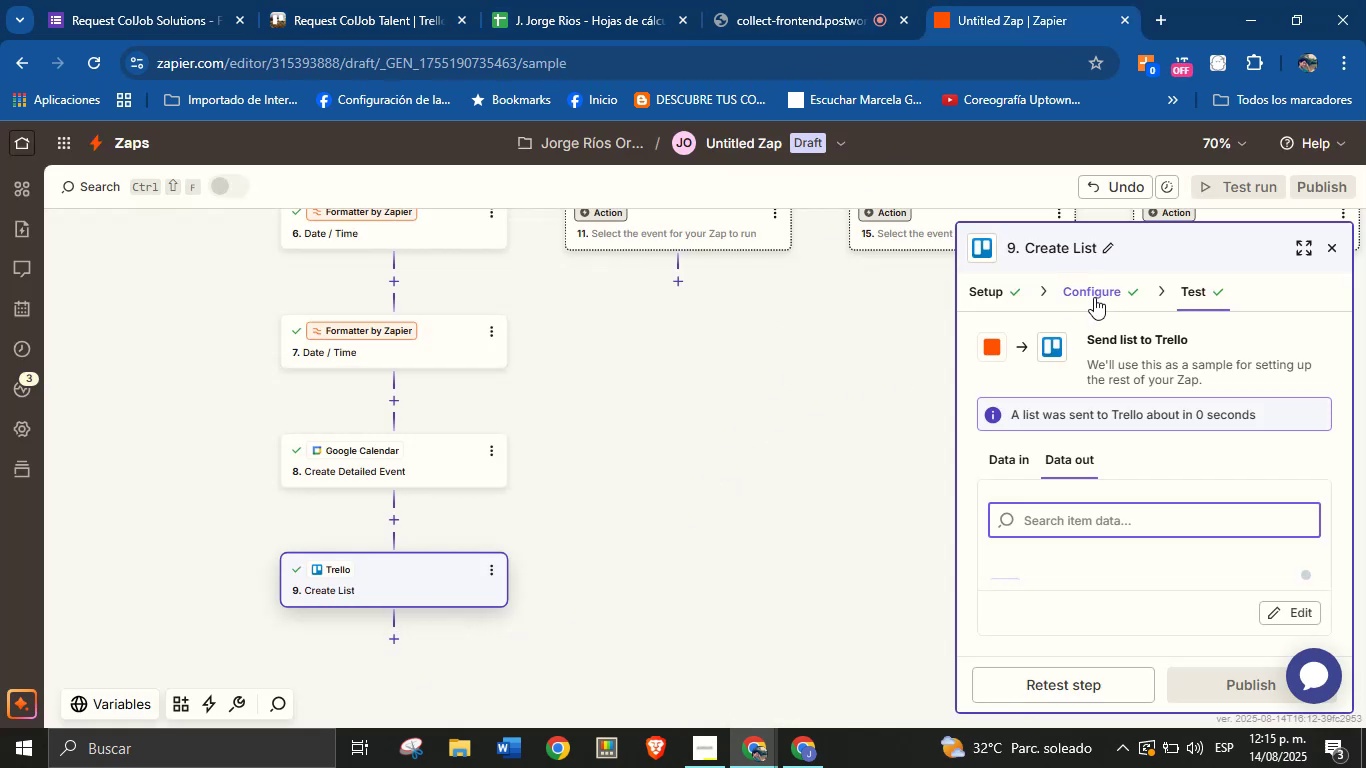 
mouse_move([409, 620])
 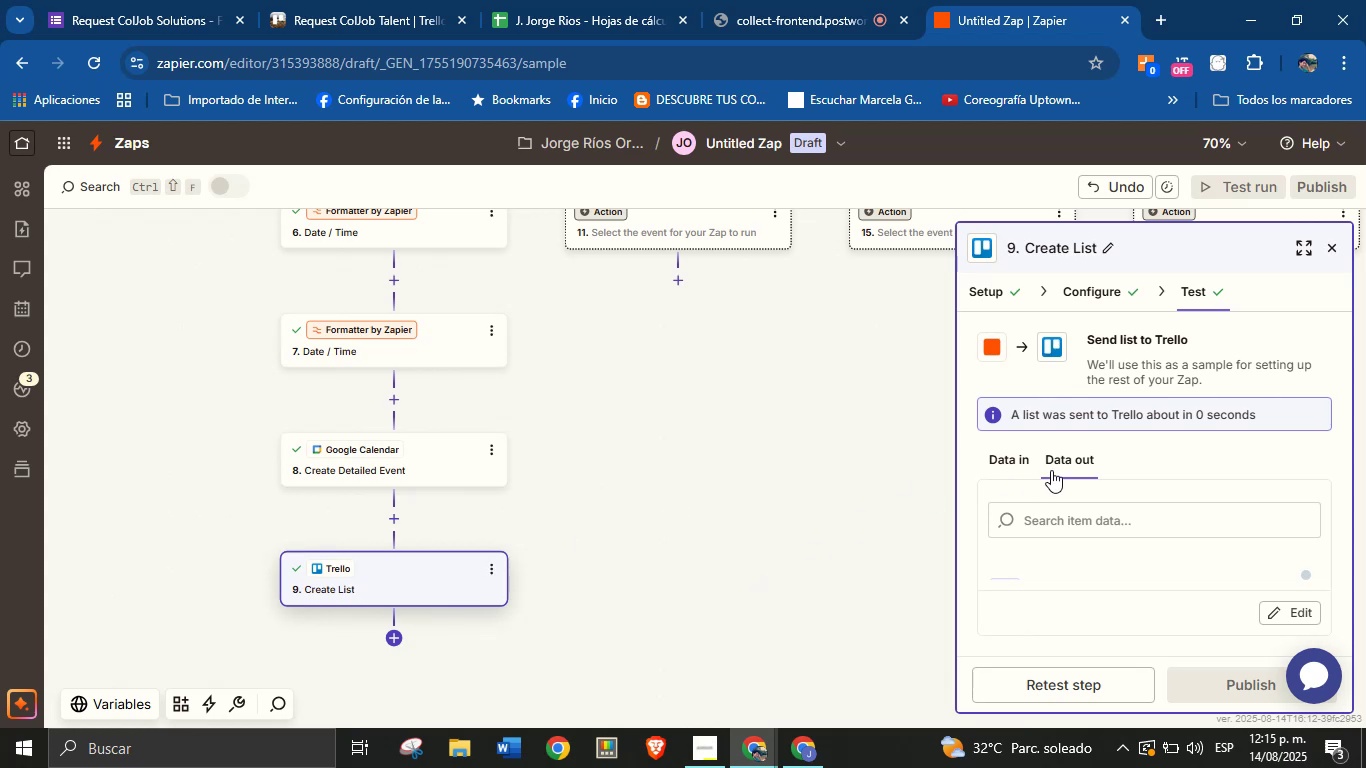 
left_click_drag(start_coordinate=[718, 578], to_coordinate=[704, 516])
 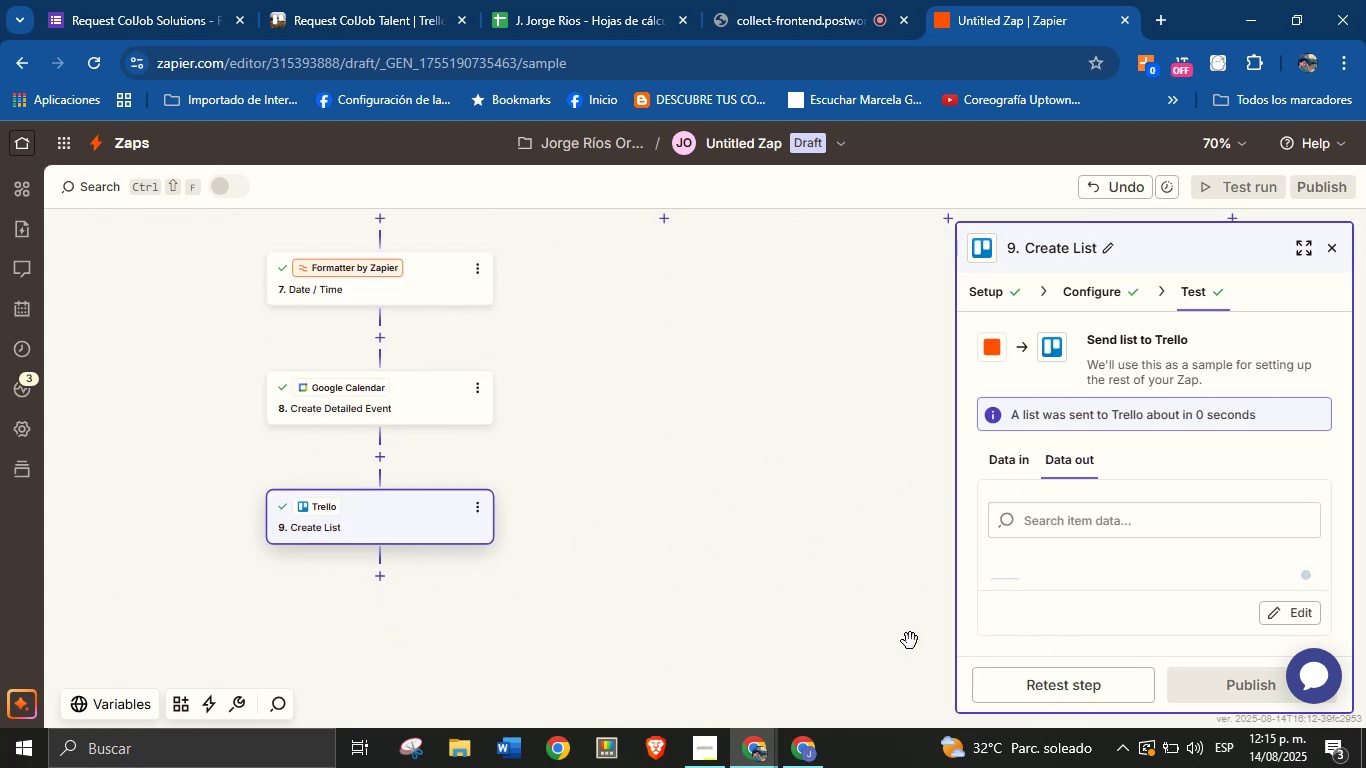 
left_click([382, 578])
 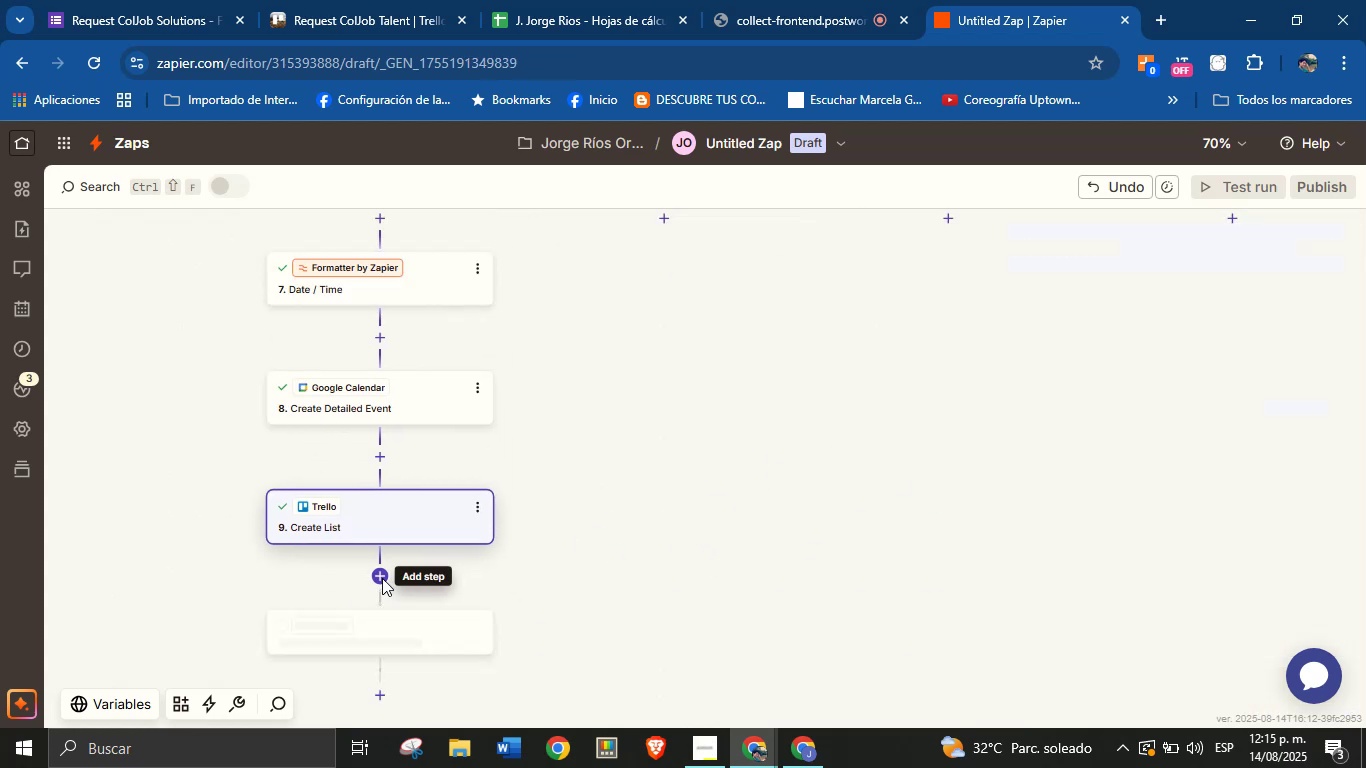 
mouse_move([505, 514])
 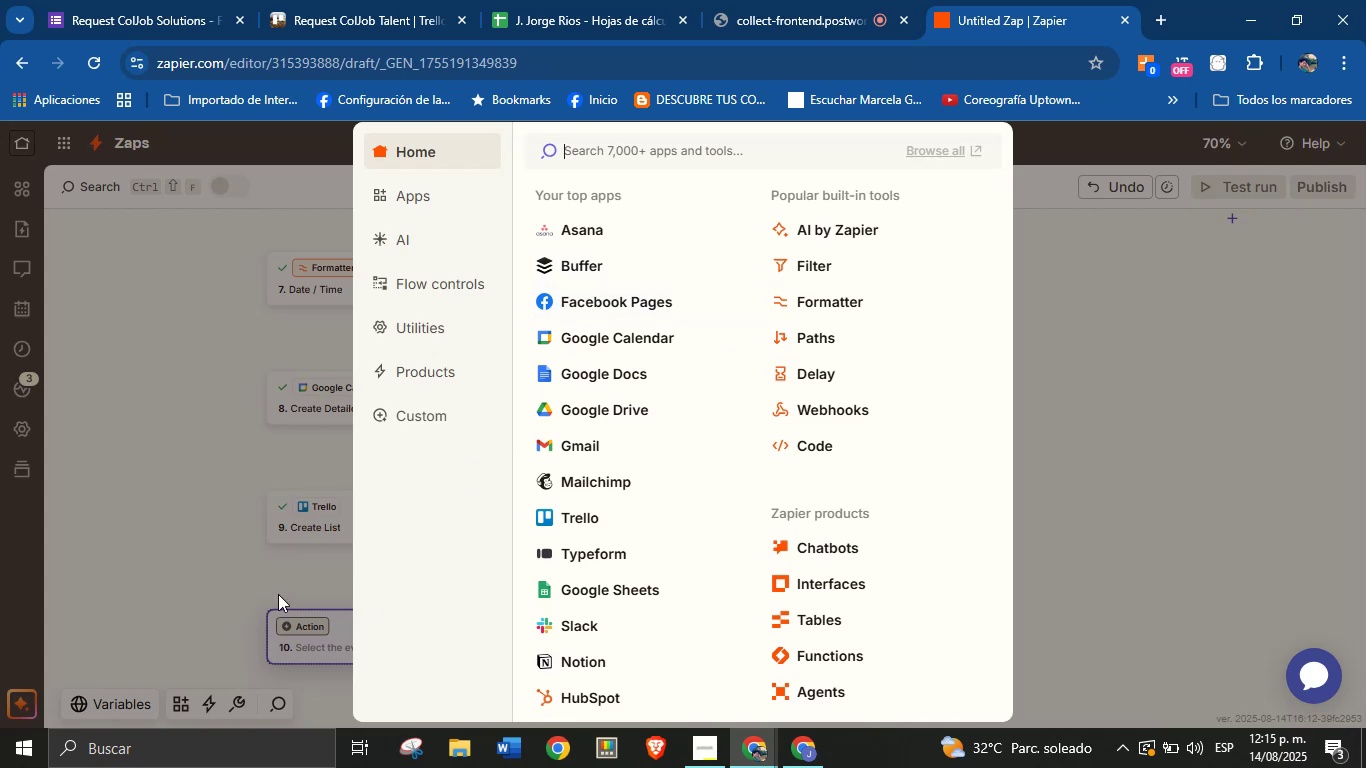 
wait(5.08)
 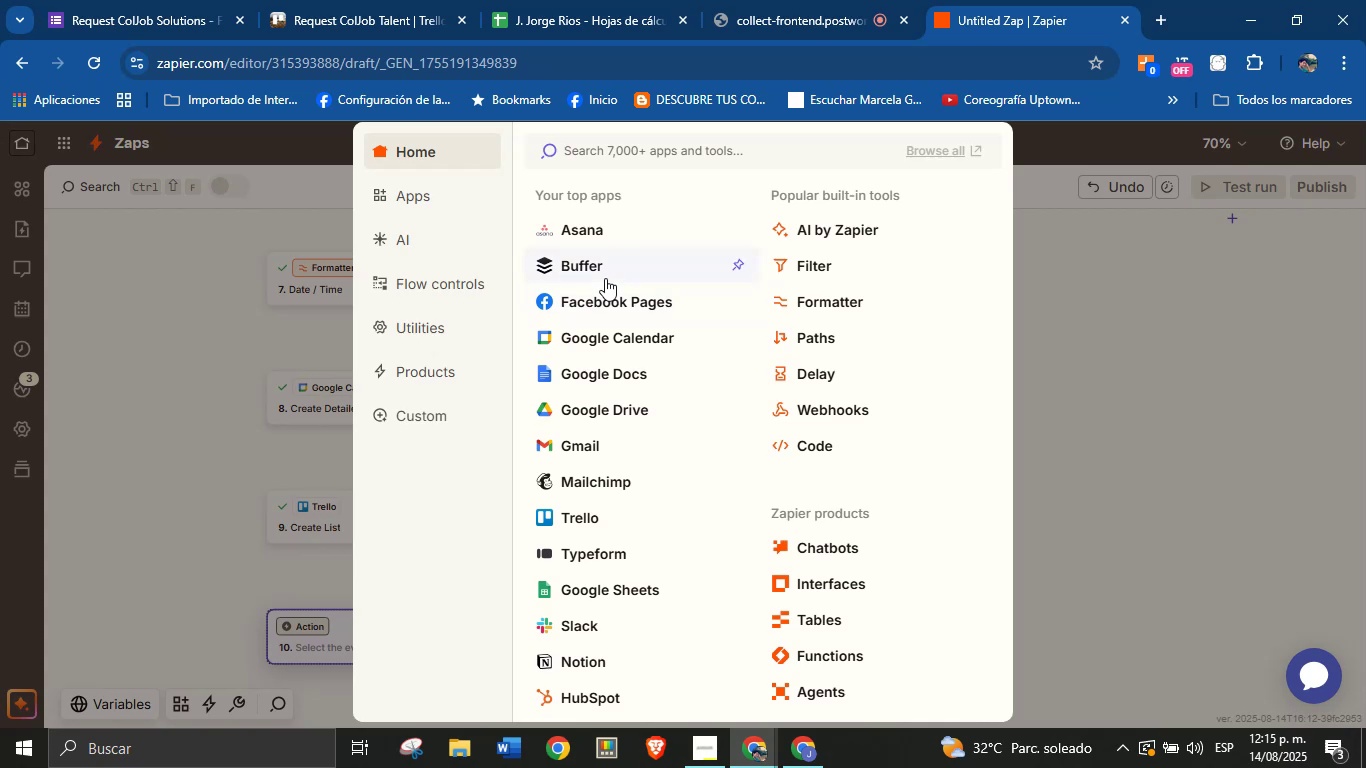 
left_click([372, 523])
 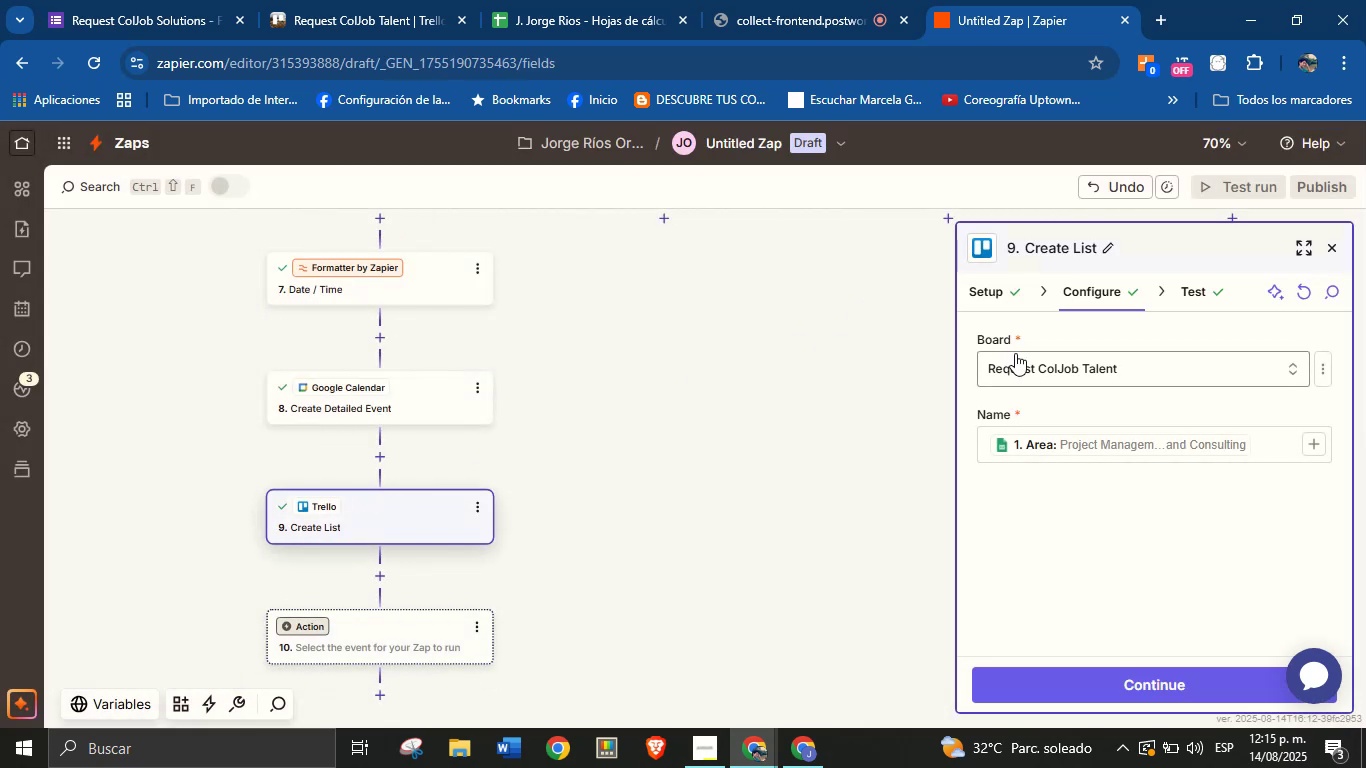 
left_click([1002, 306])
 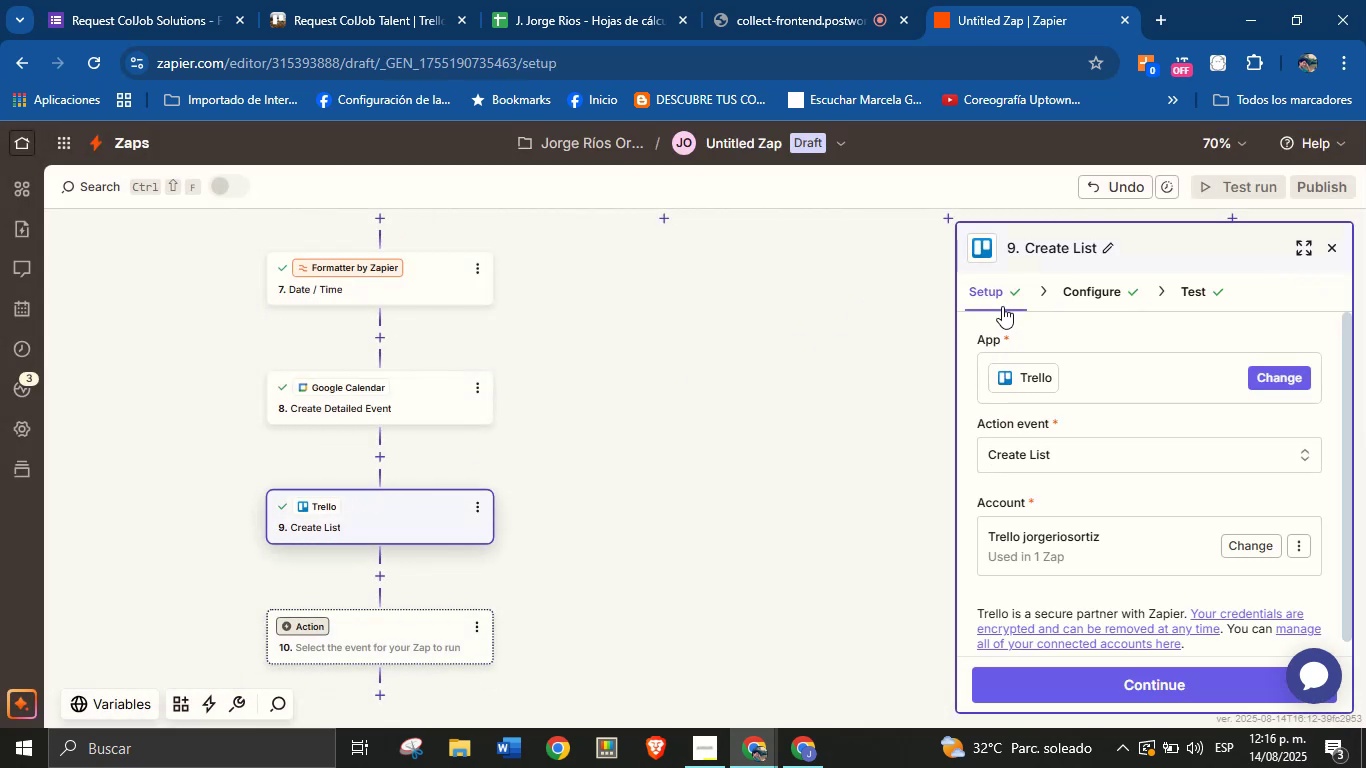 
scroll: coordinate [1078, 464], scroll_direction: none, amount: 0.0
 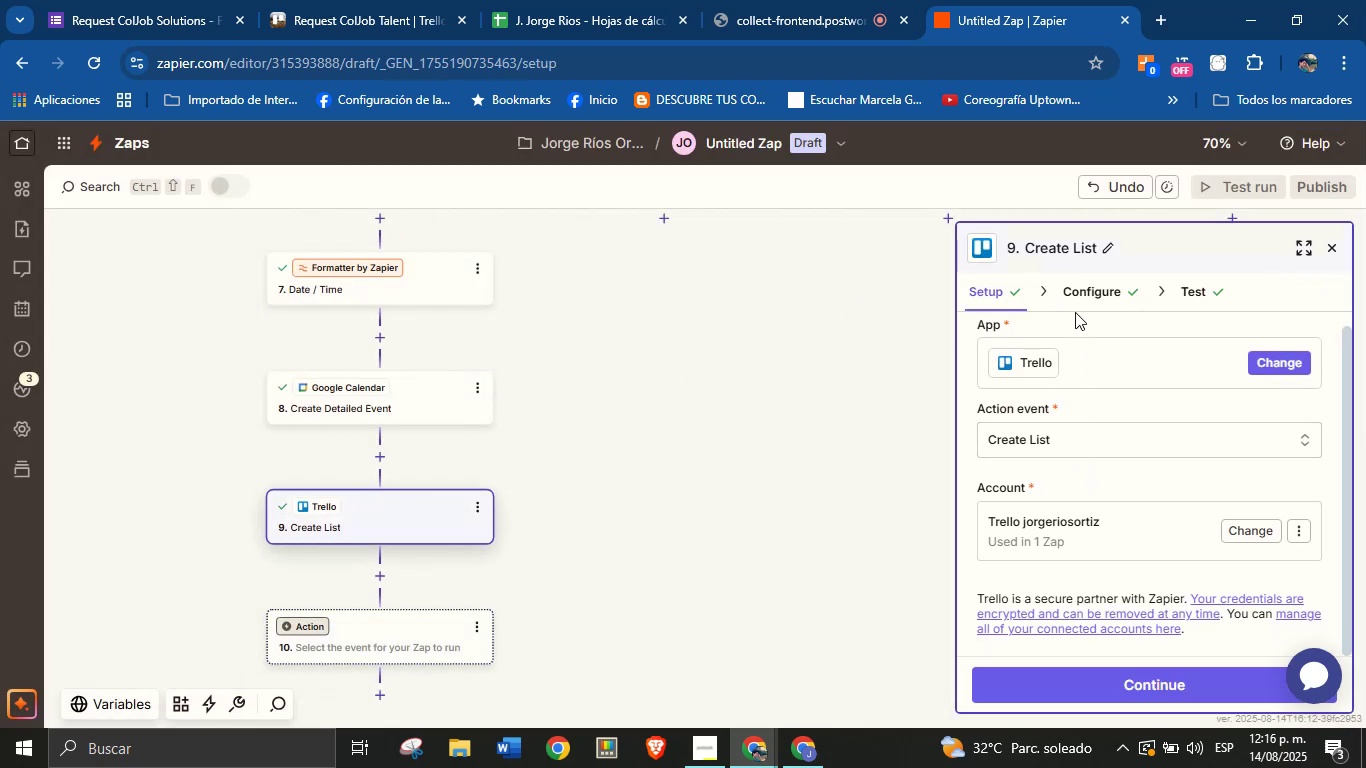 
left_click([1082, 300])
 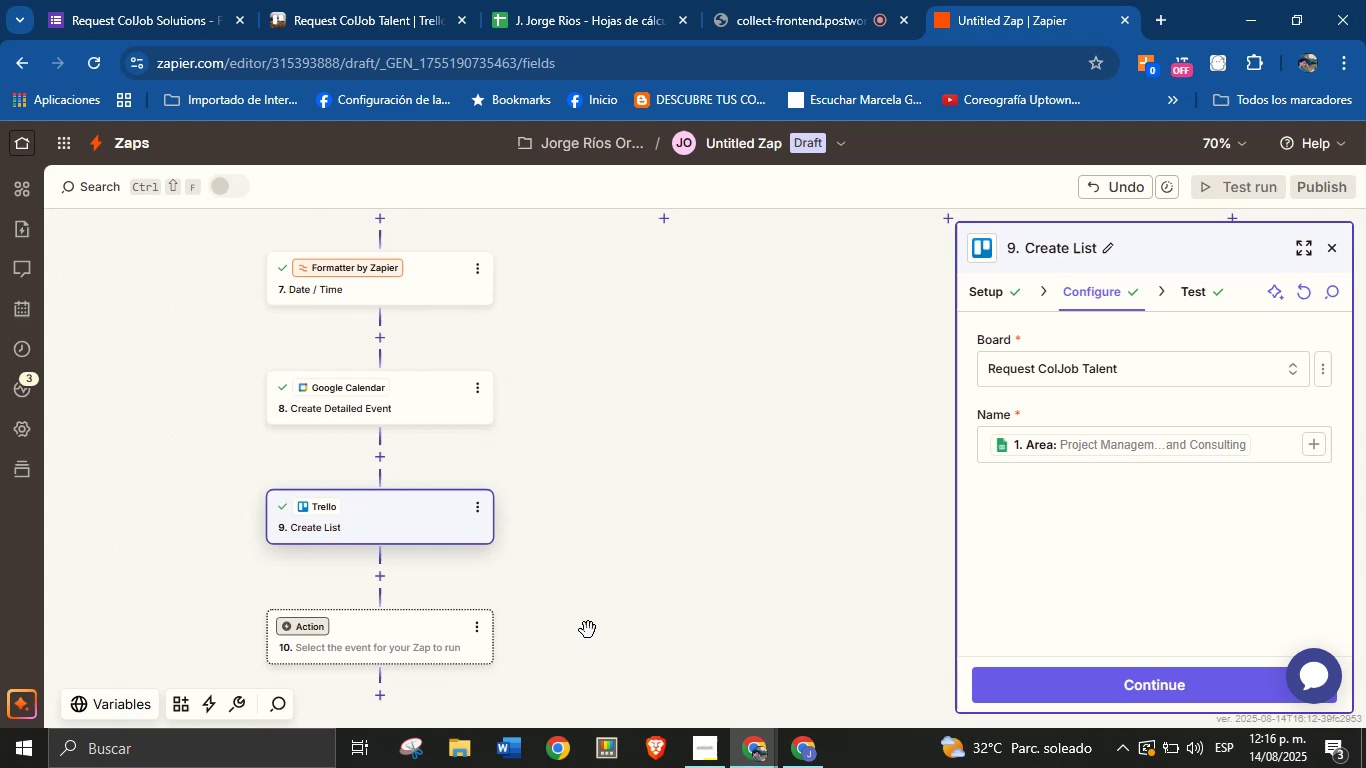 
left_click([456, 645])
 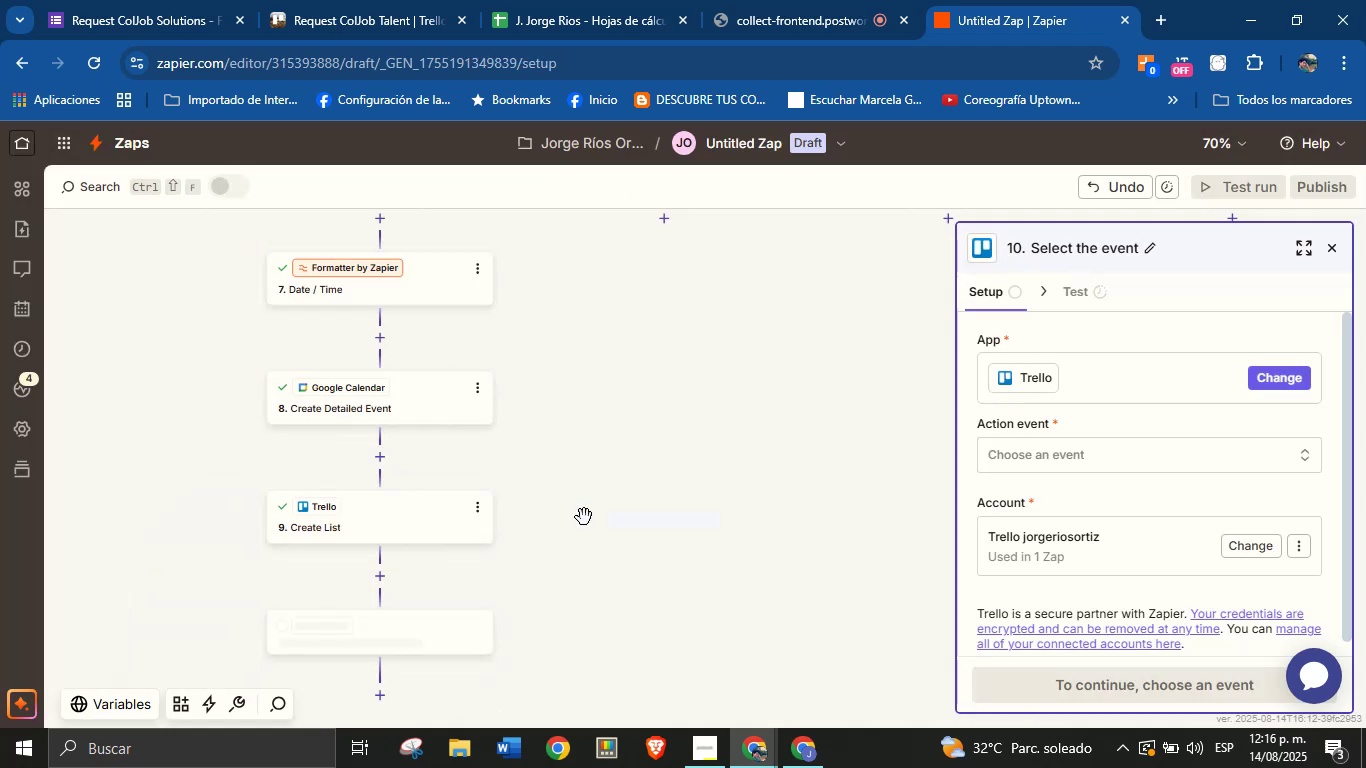 
left_click([1045, 457])
 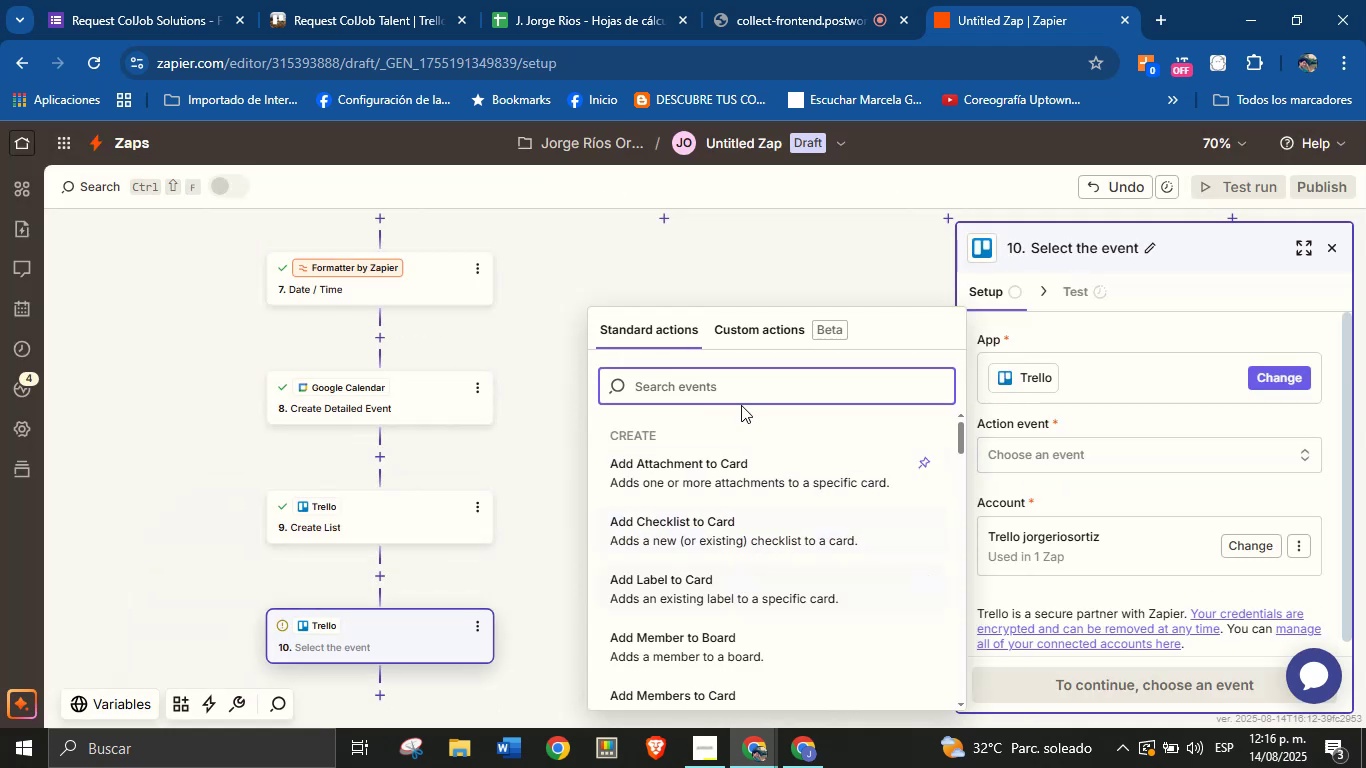 
type(card)
 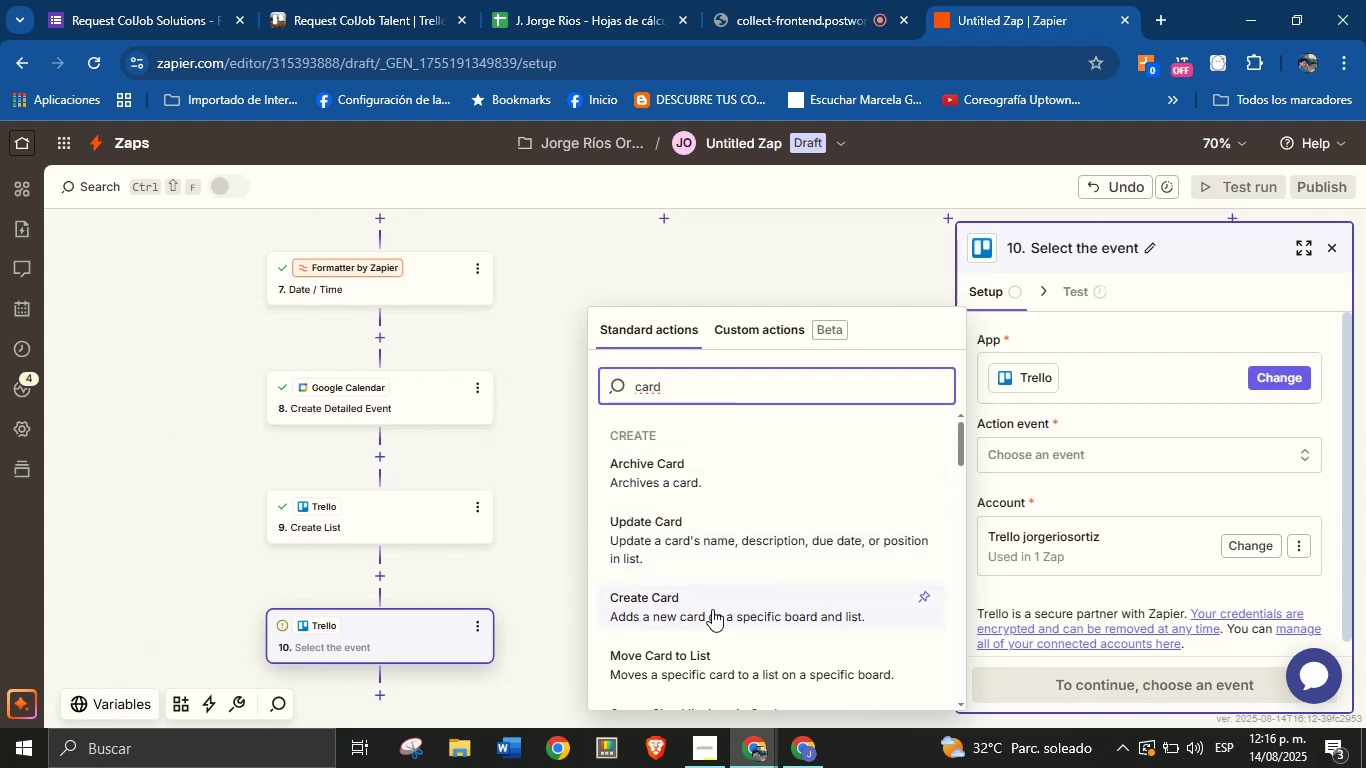 
left_click([764, 600])
 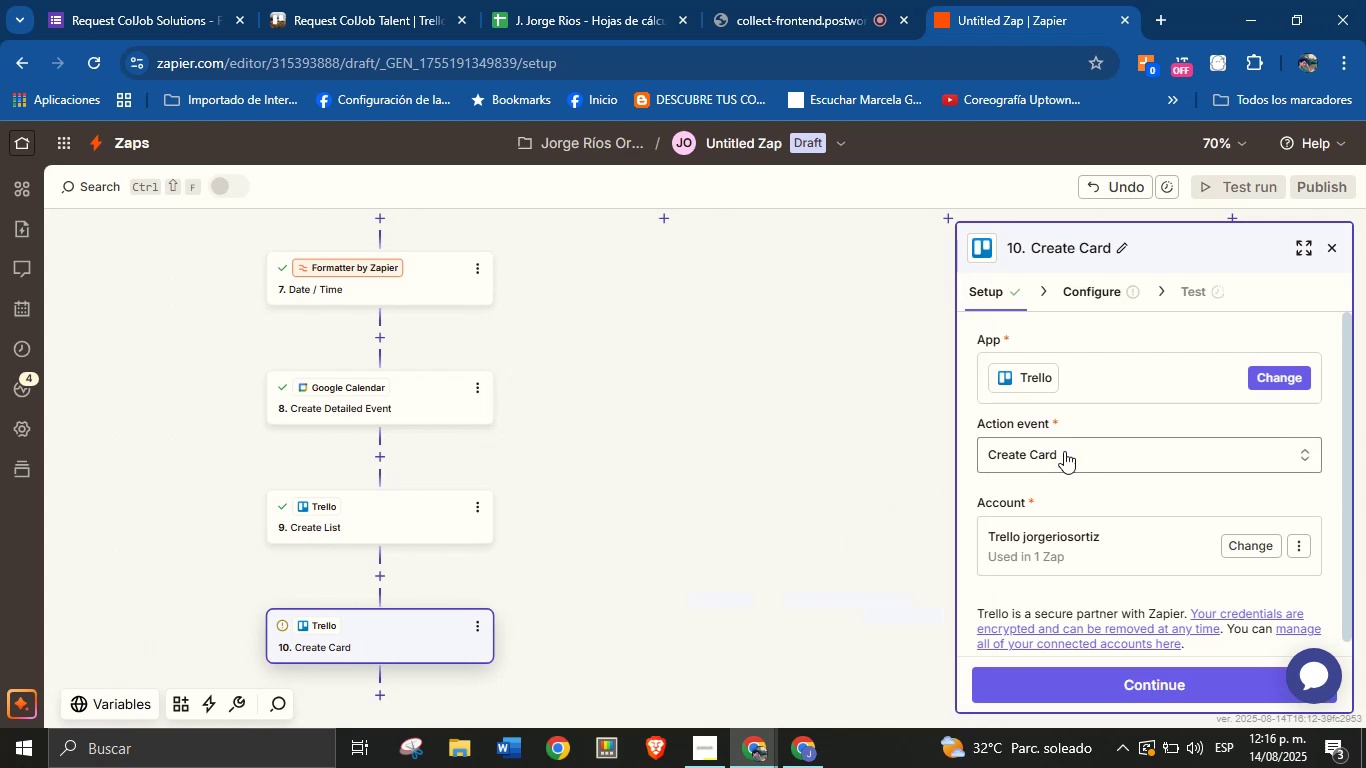 
left_click([1068, 456])
 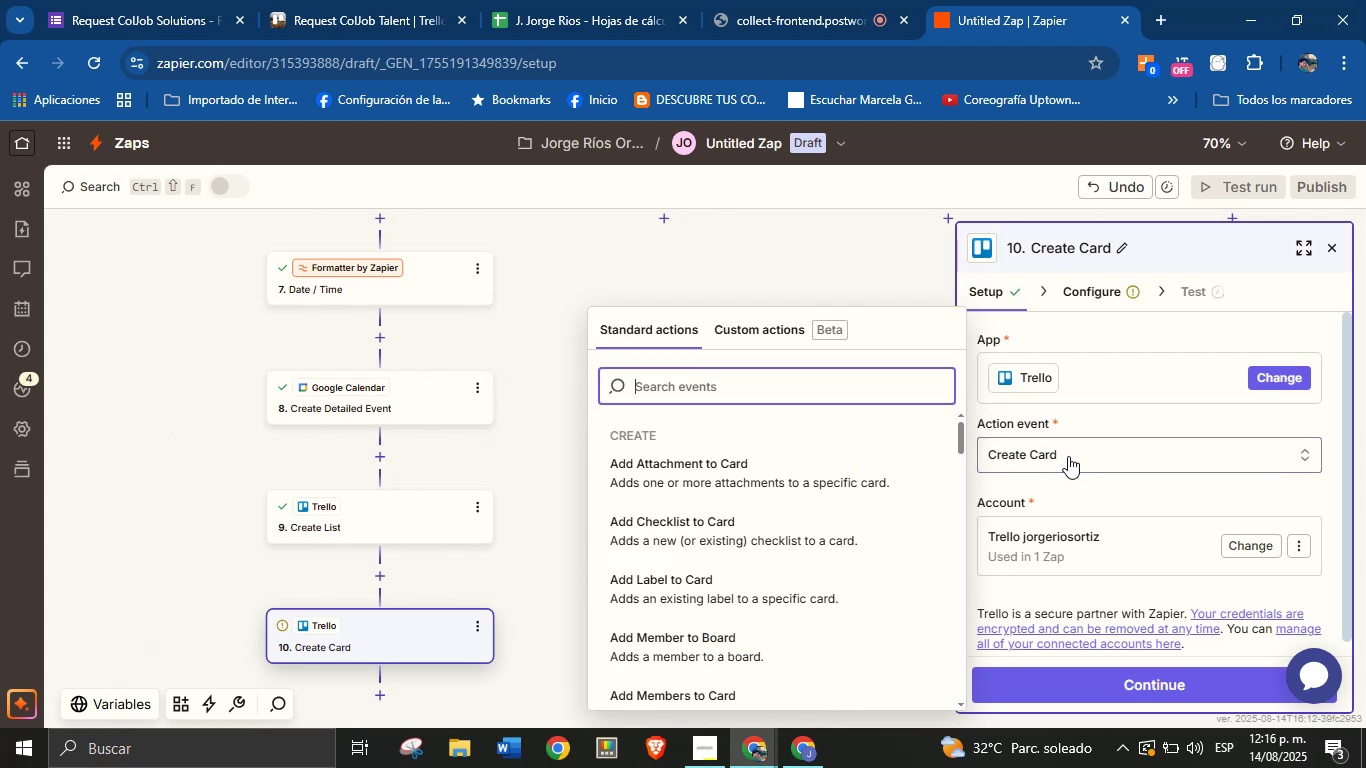 
left_click([1076, 482])
 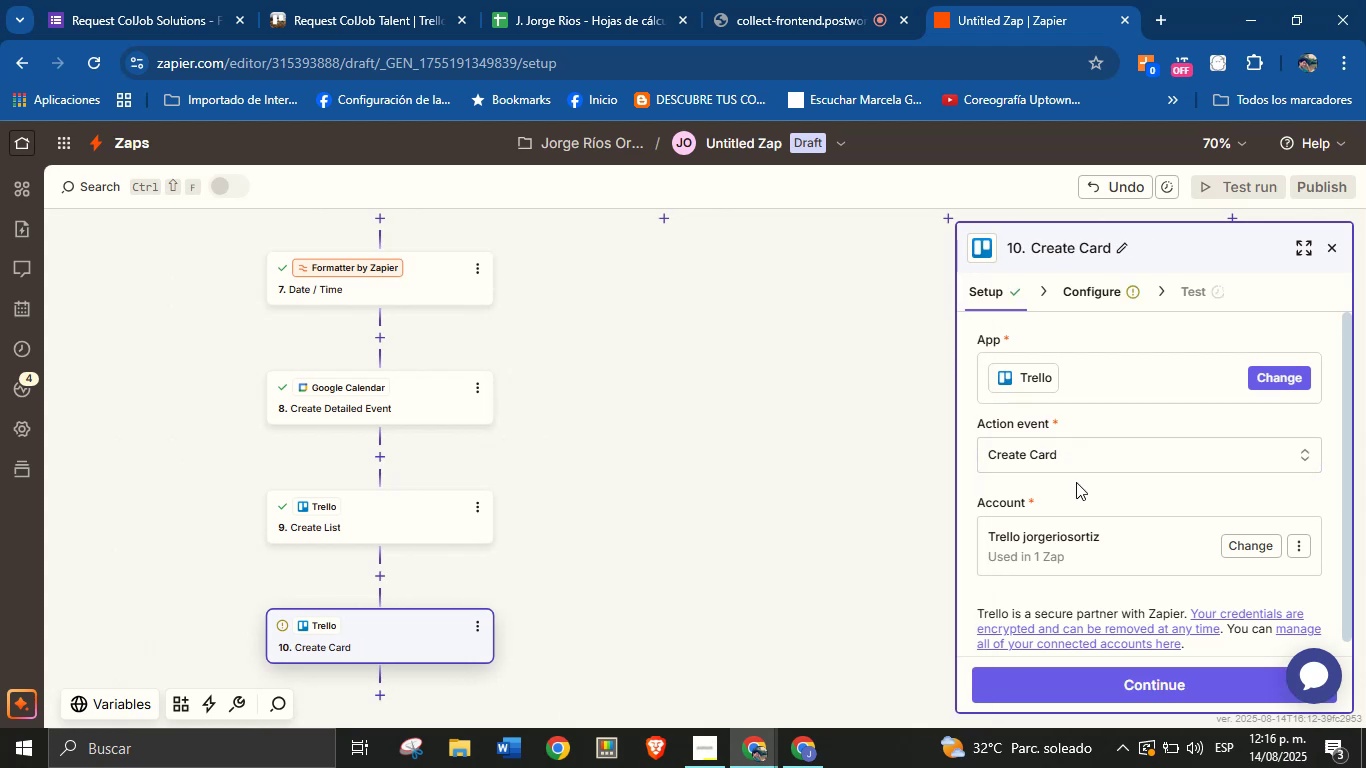 
scroll: coordinate [1076, 482], scroll_direction: down, amount: 1.0
 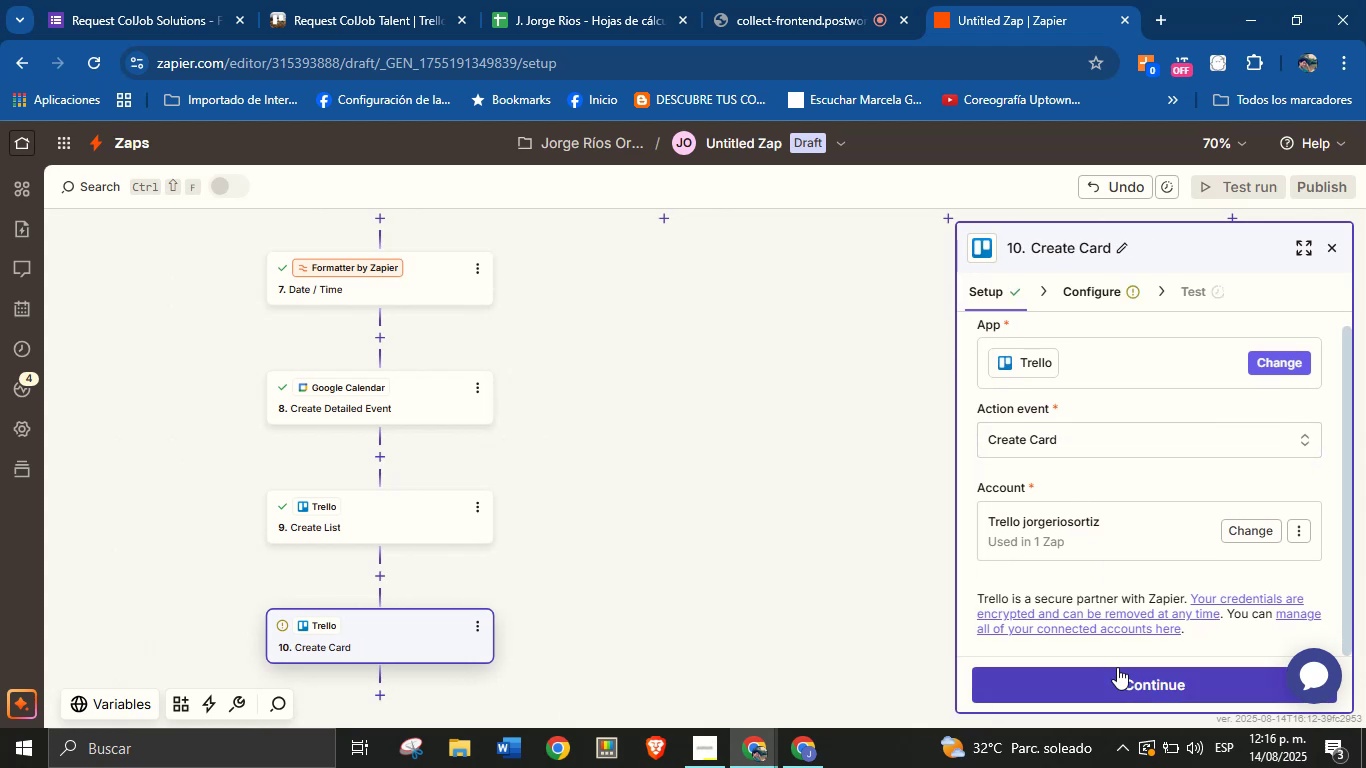 
left_click([1122, 673])
 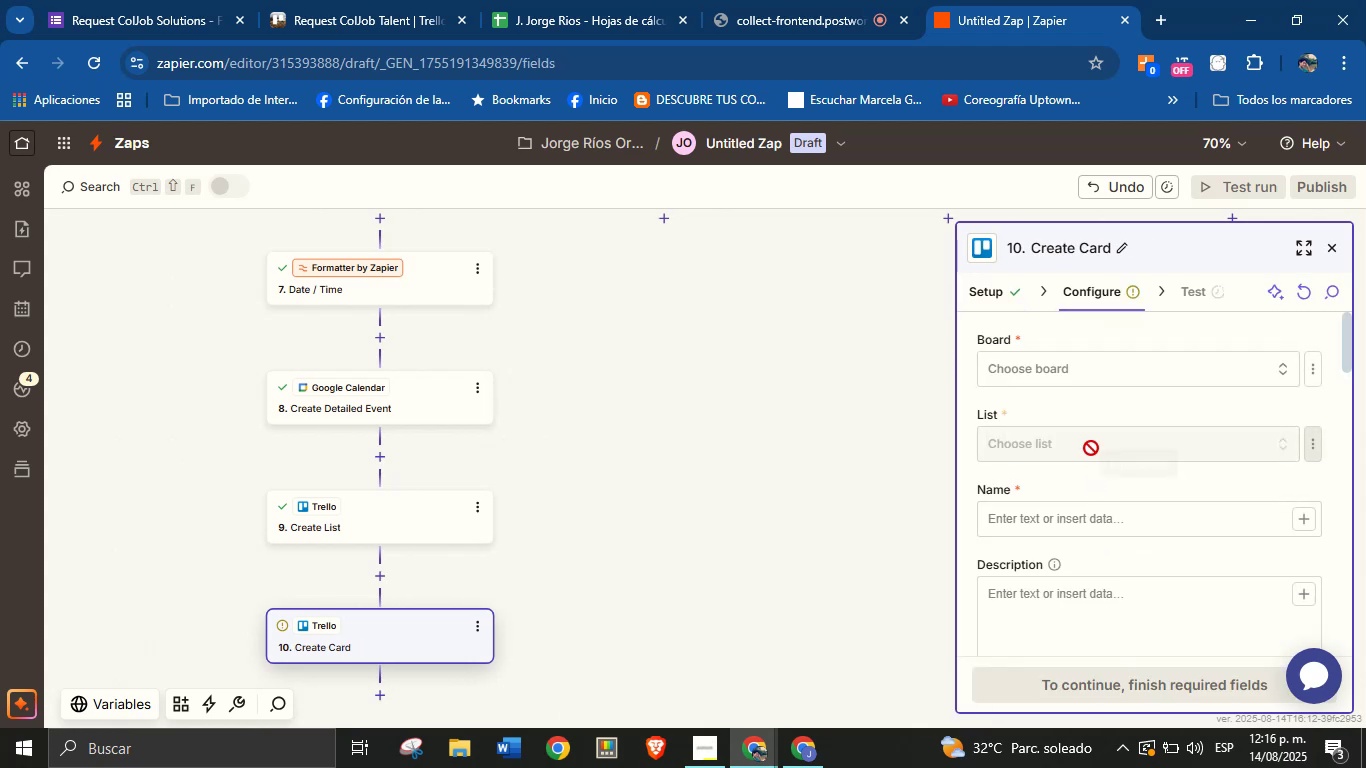 
left_click([1097, 409])
 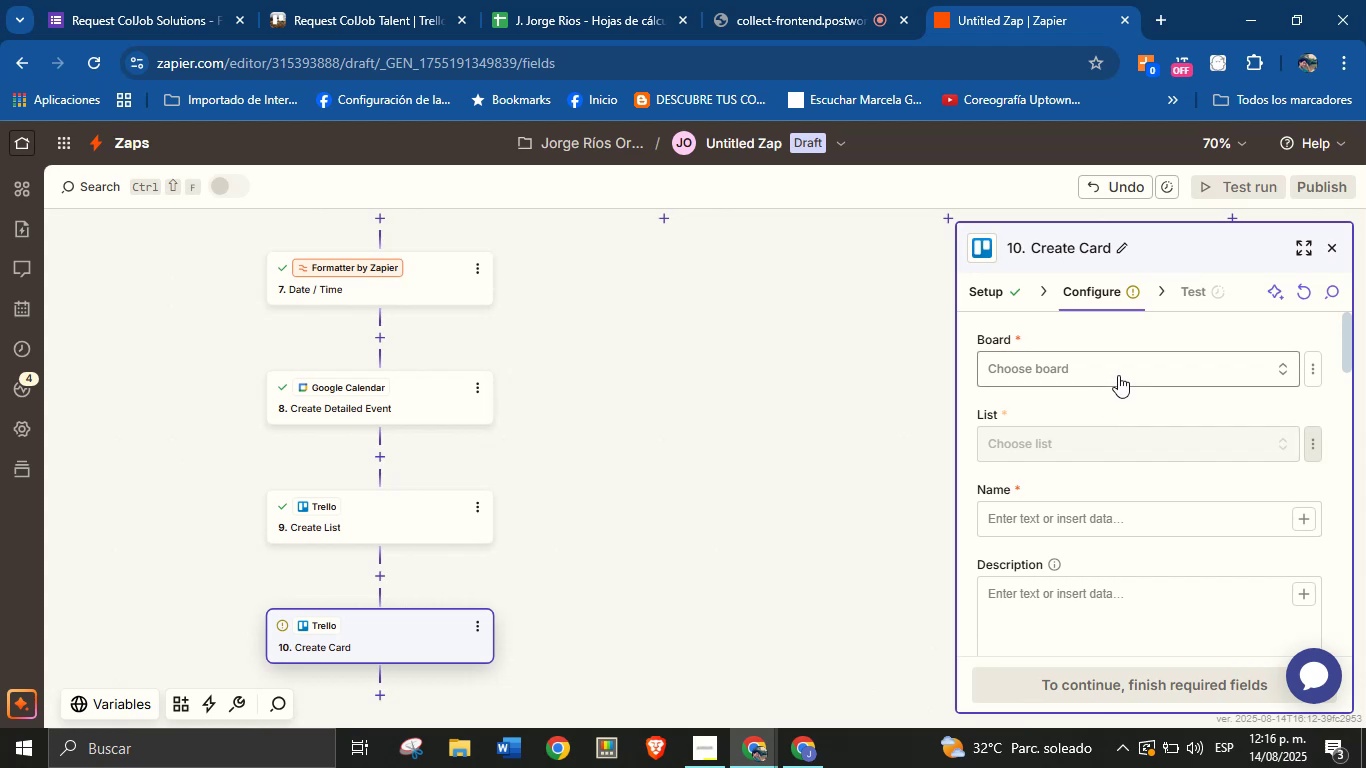 
wait(6.66)
 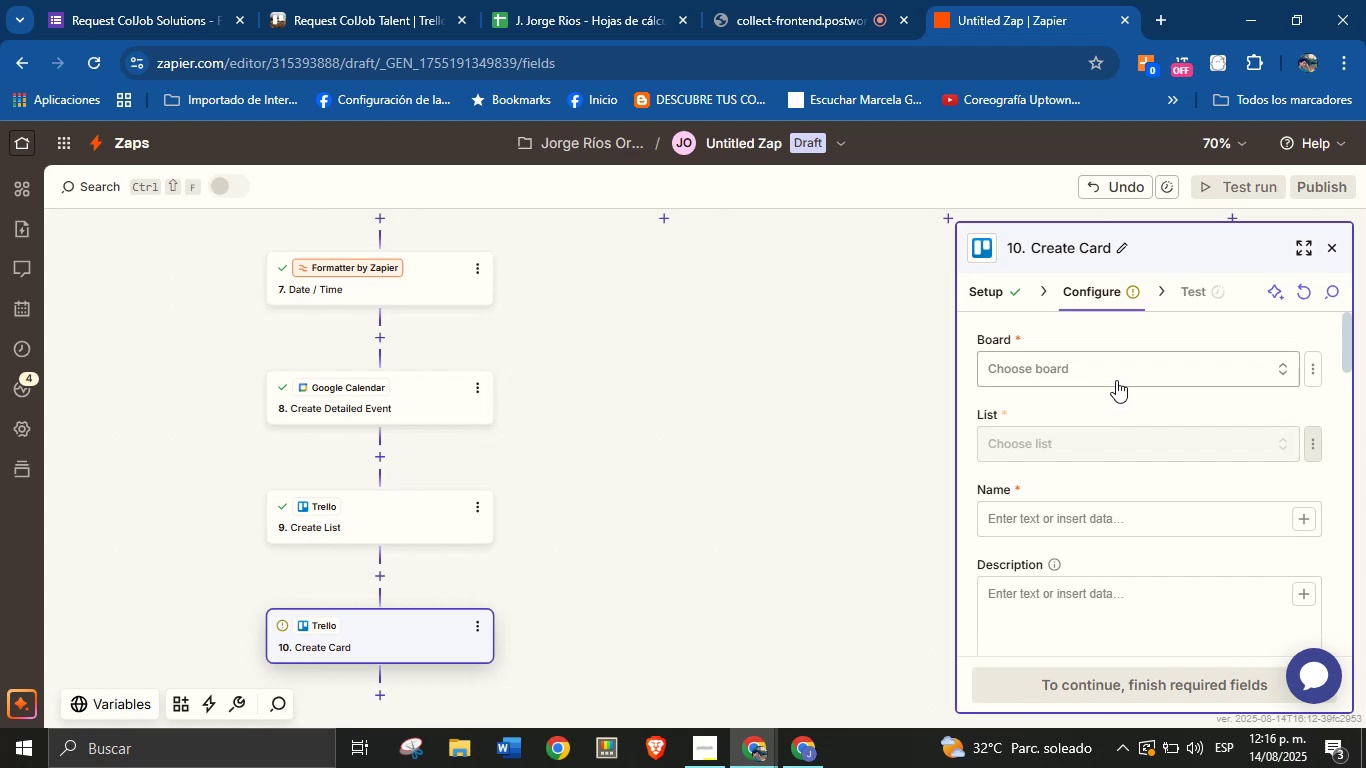 
left_click([1108, 373])
 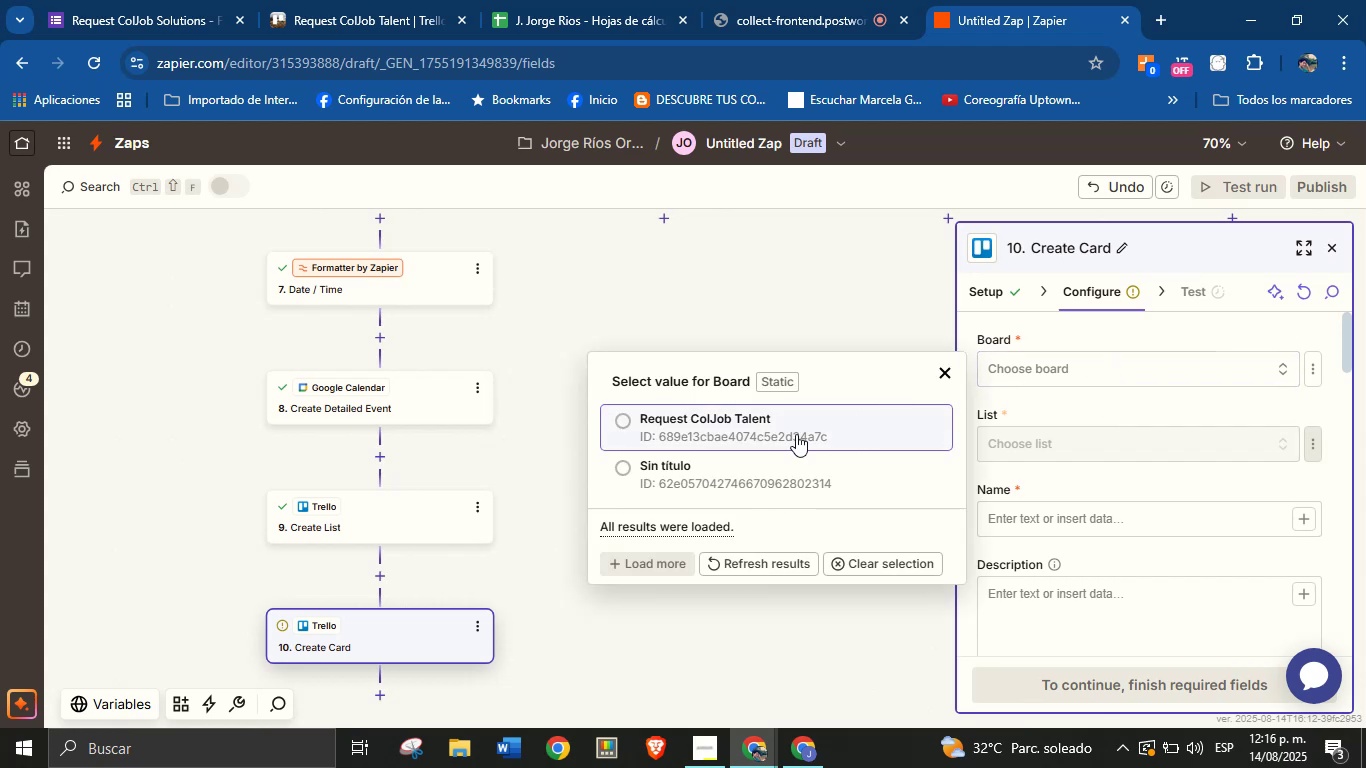 
left_click([796, 434])
 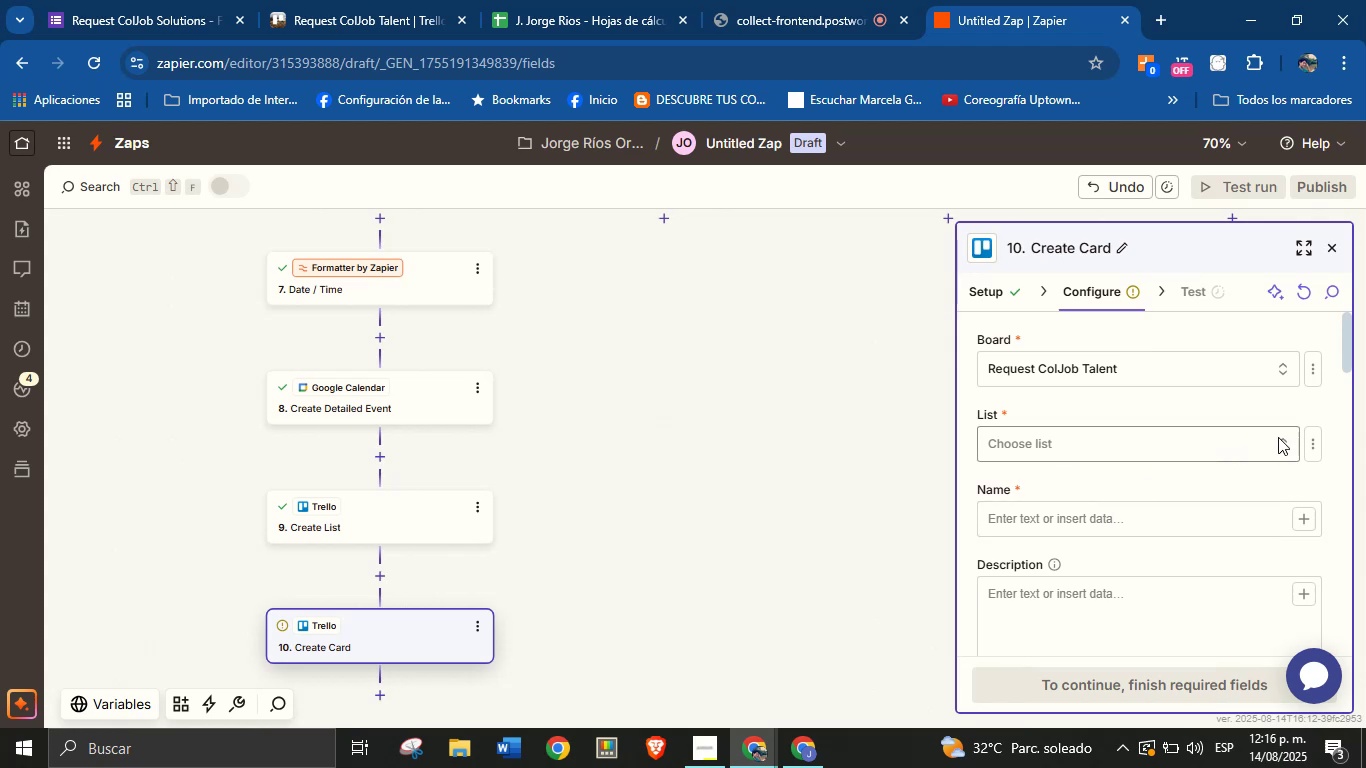 
left_click([1245, 447])
 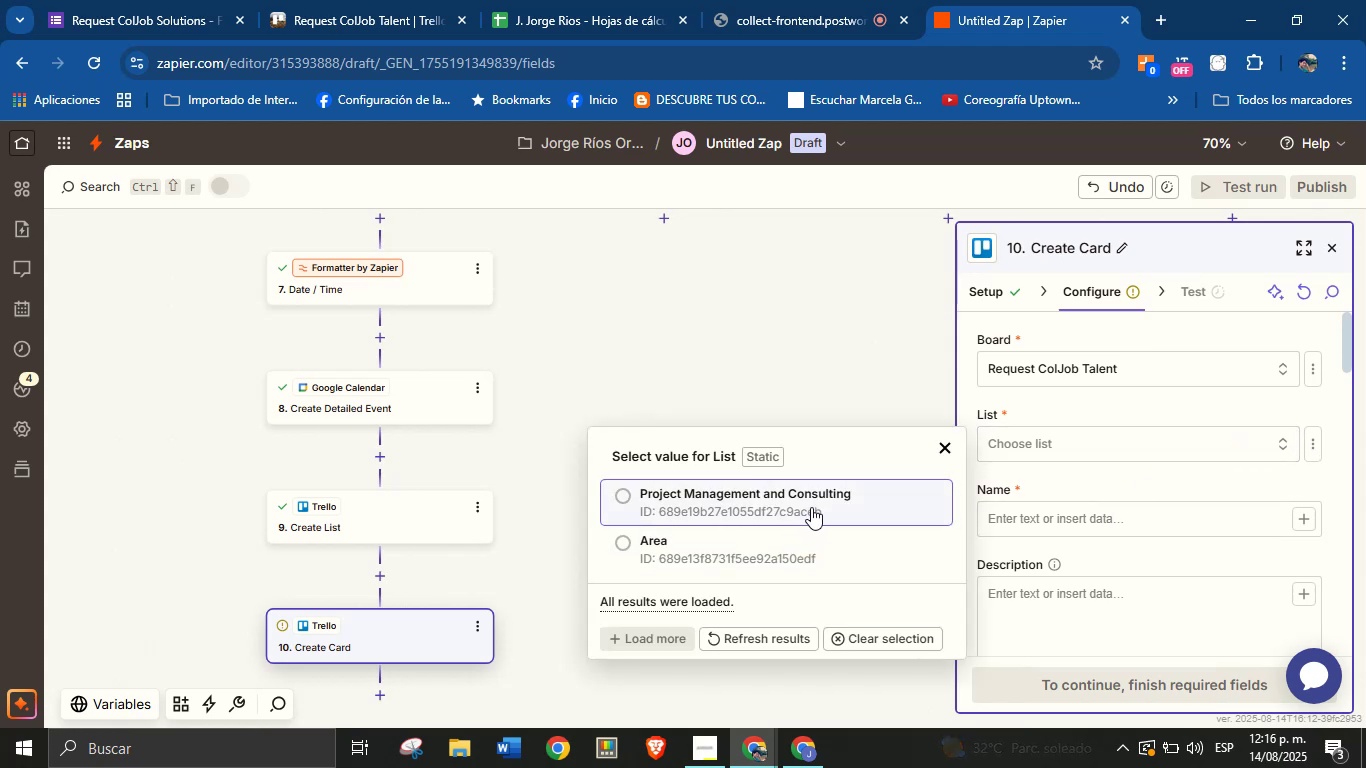 
left_click([1127, 494])
 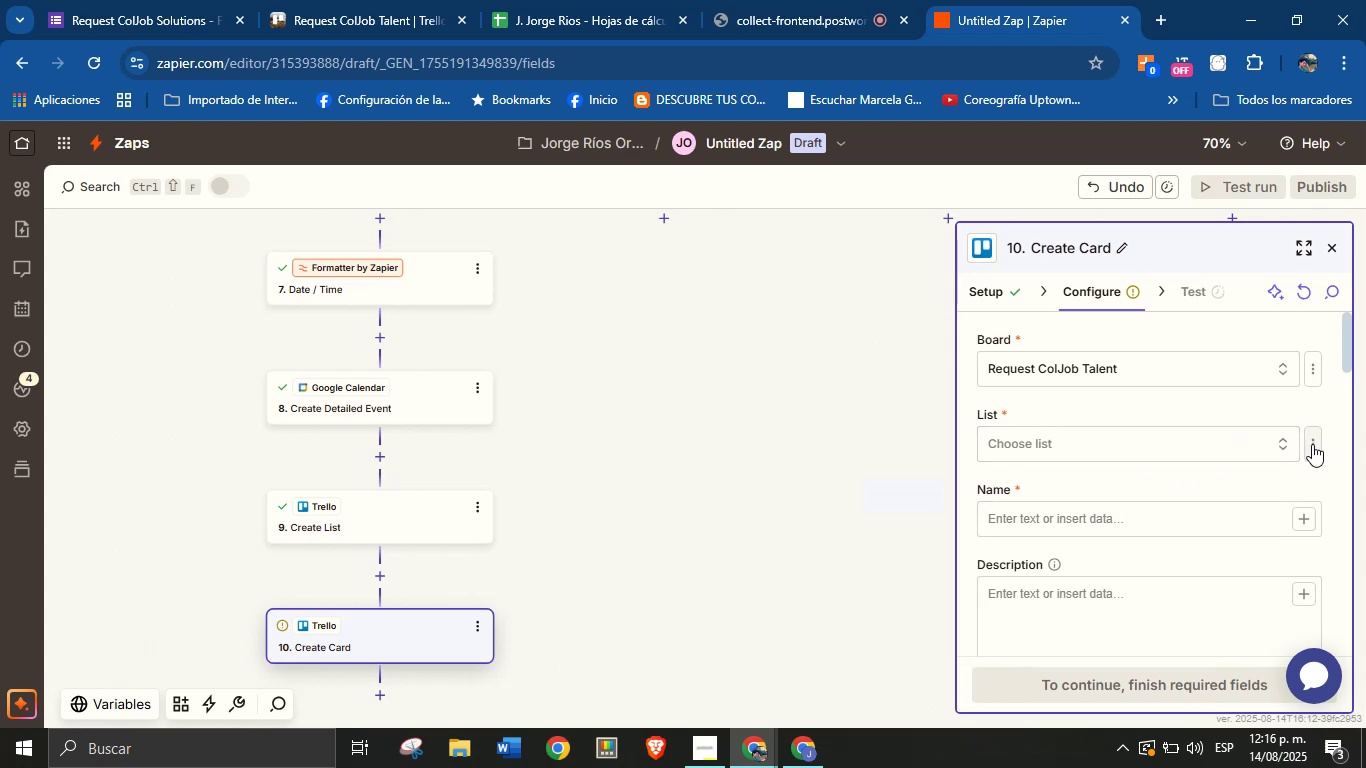 
left_click([1312, 444])
 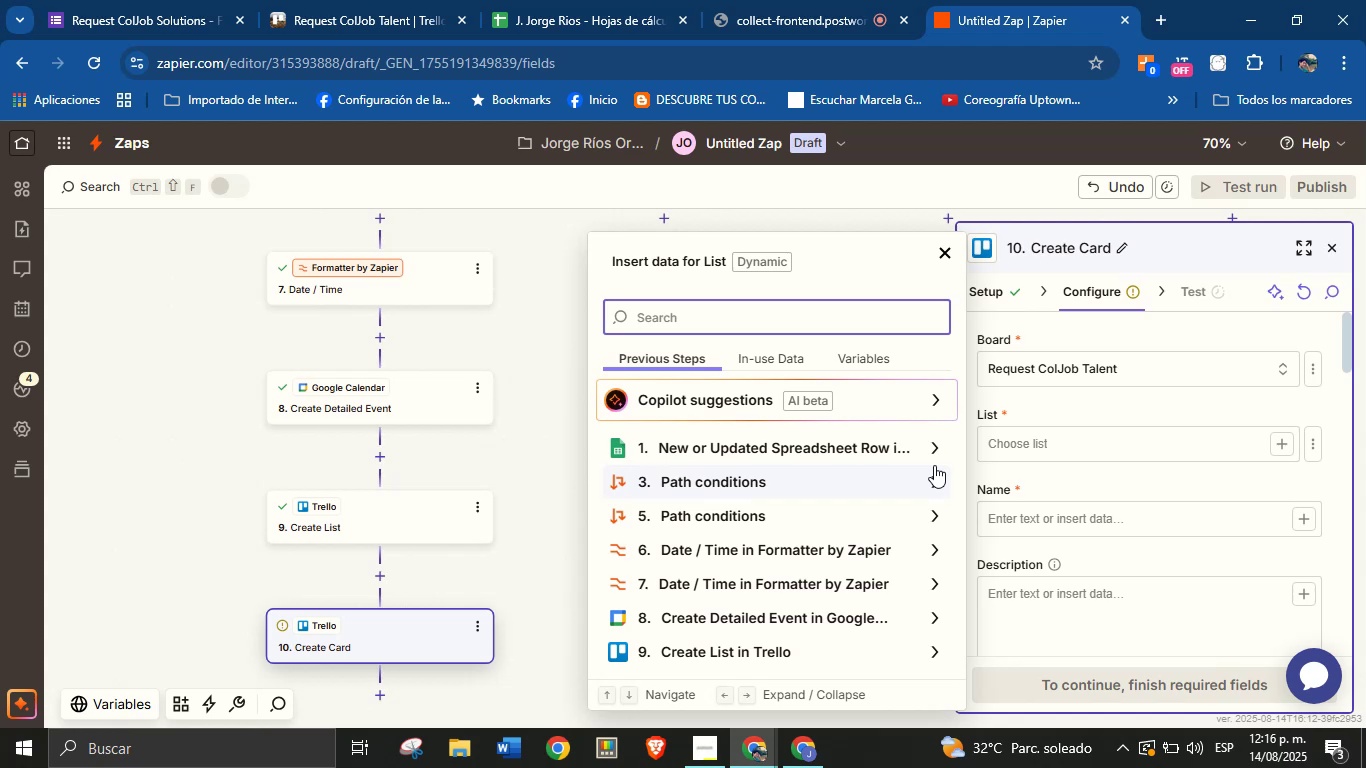 
wait(10.43)
 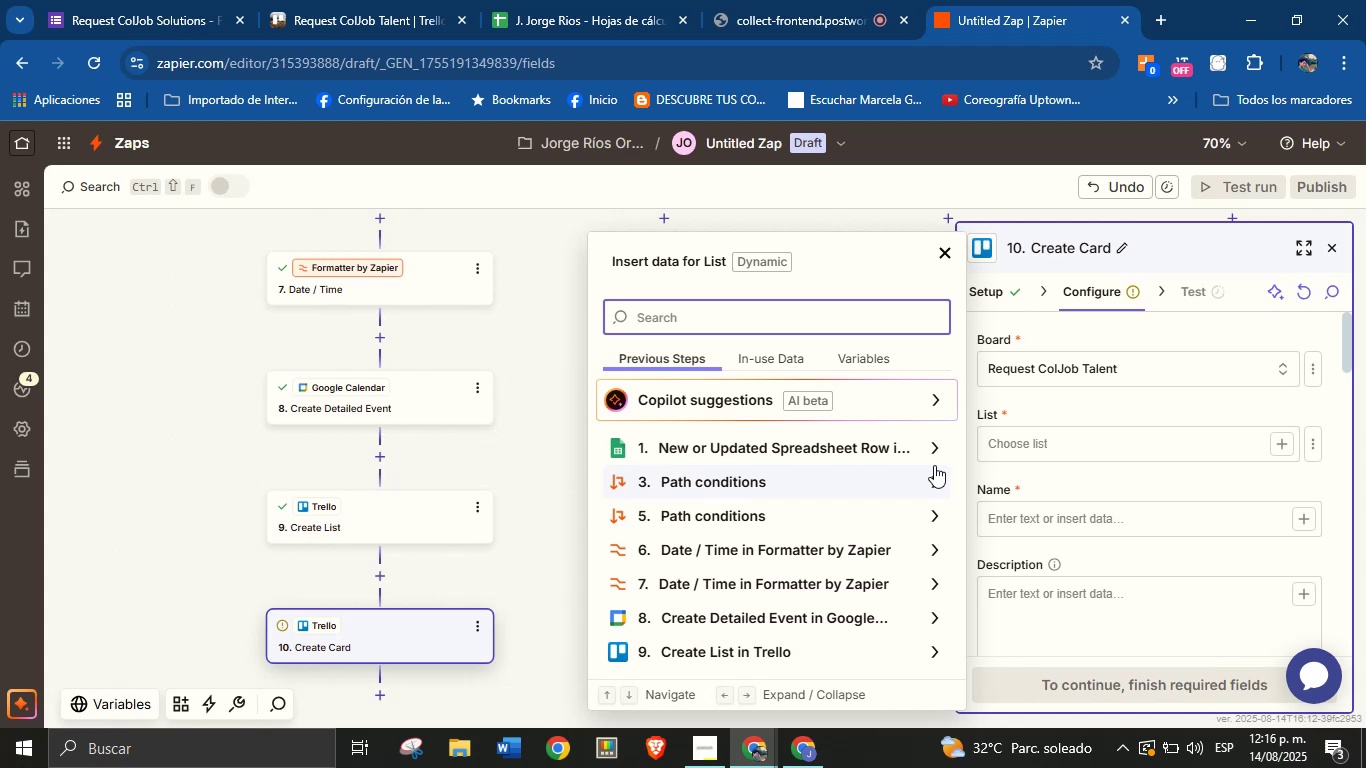 
left_click([937, 450])
 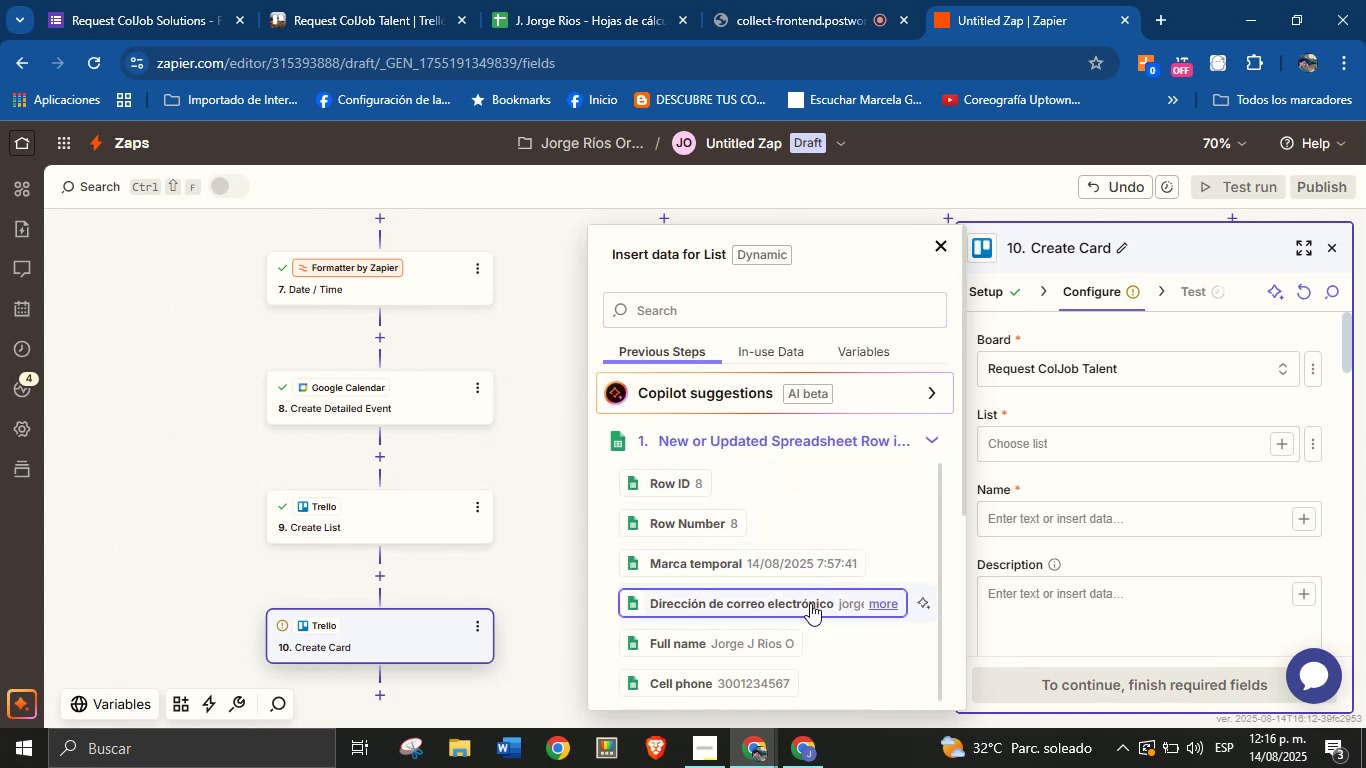 
scroll: coordinate [816, 556], scroll_direction: down, amount: 2.0
 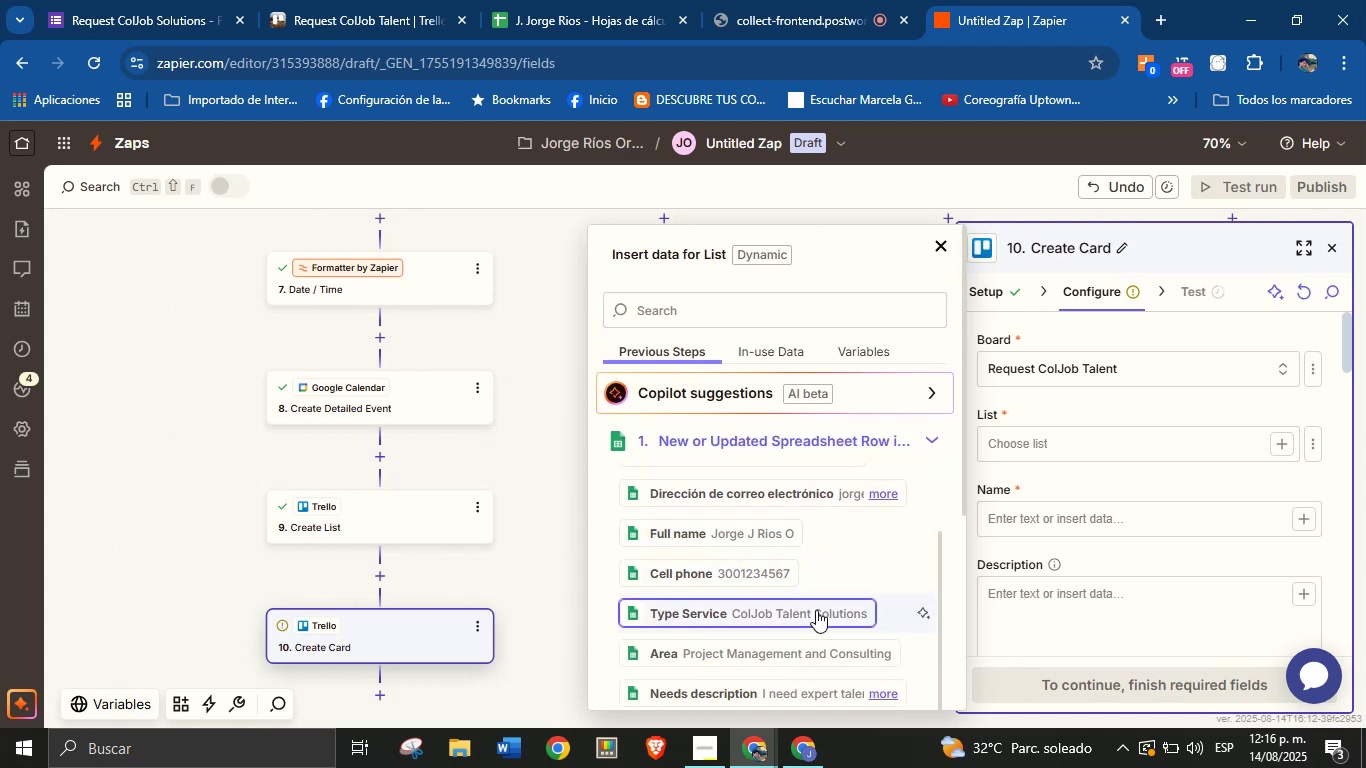 
left_click([816, 610])
 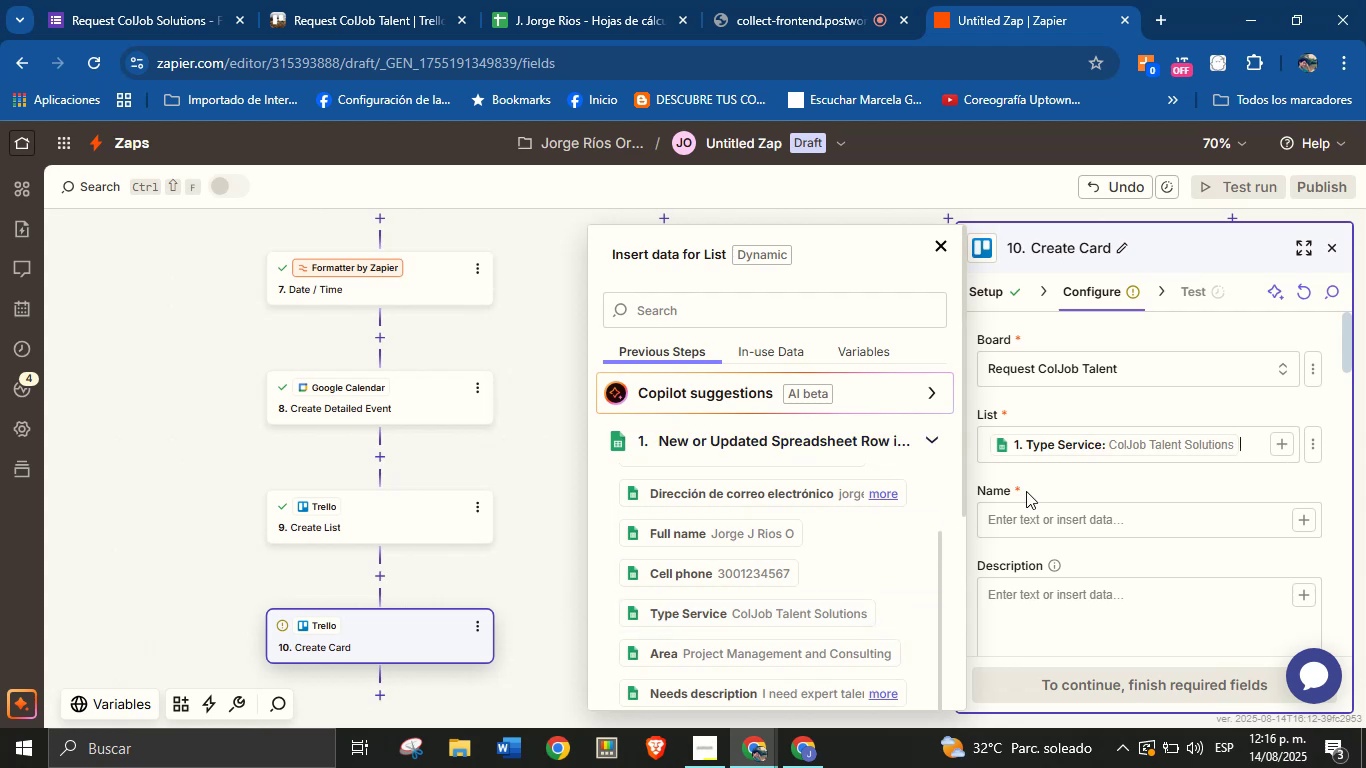 
left_click([1041, 487])
 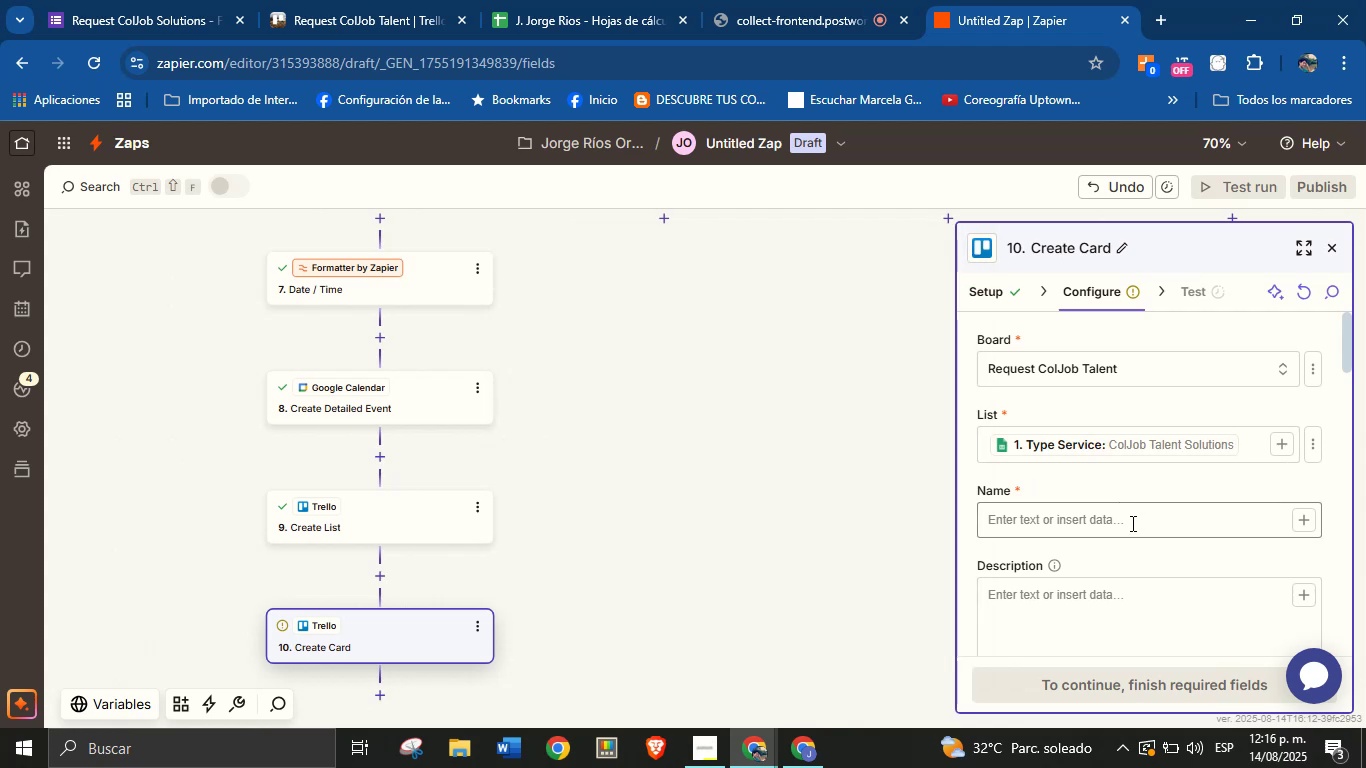 
left_click([1142, 538])
 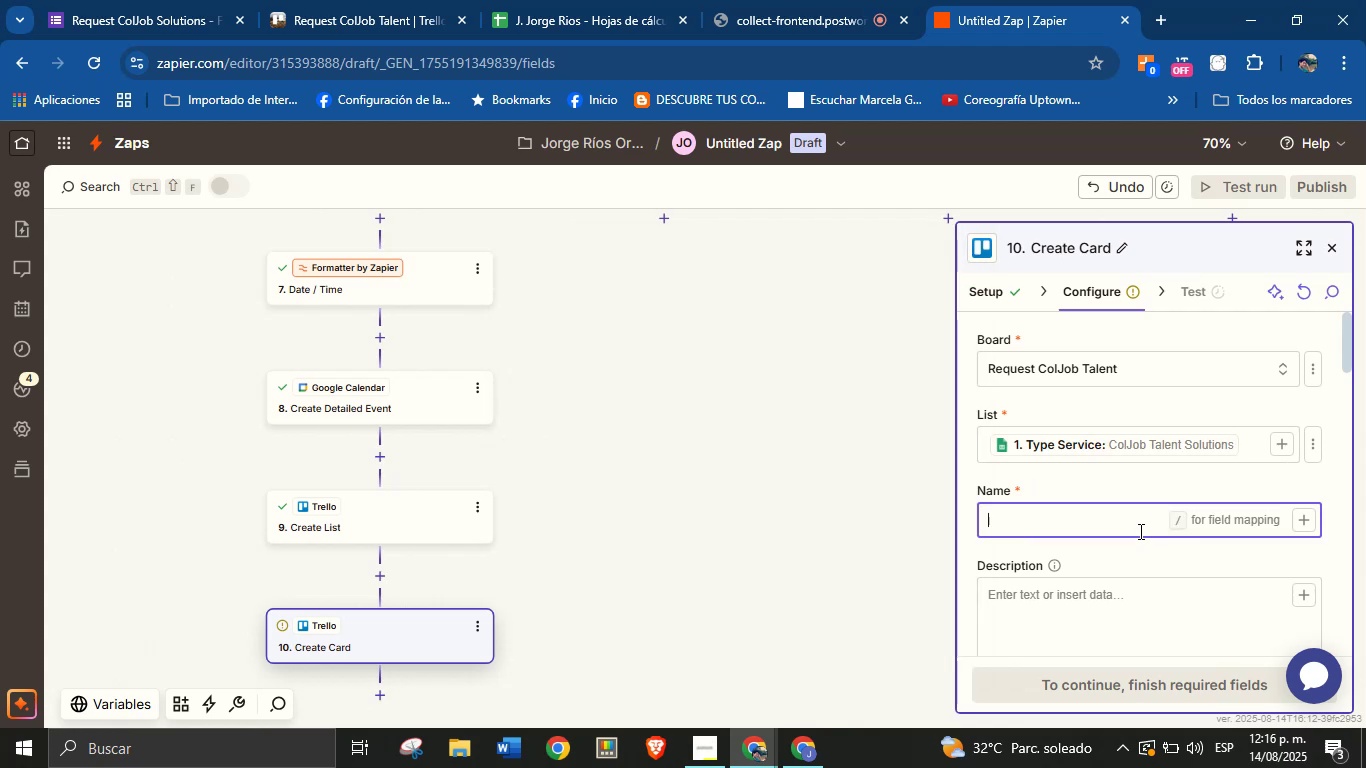 
type(New service request d)
key(Backspace)
type(from )
 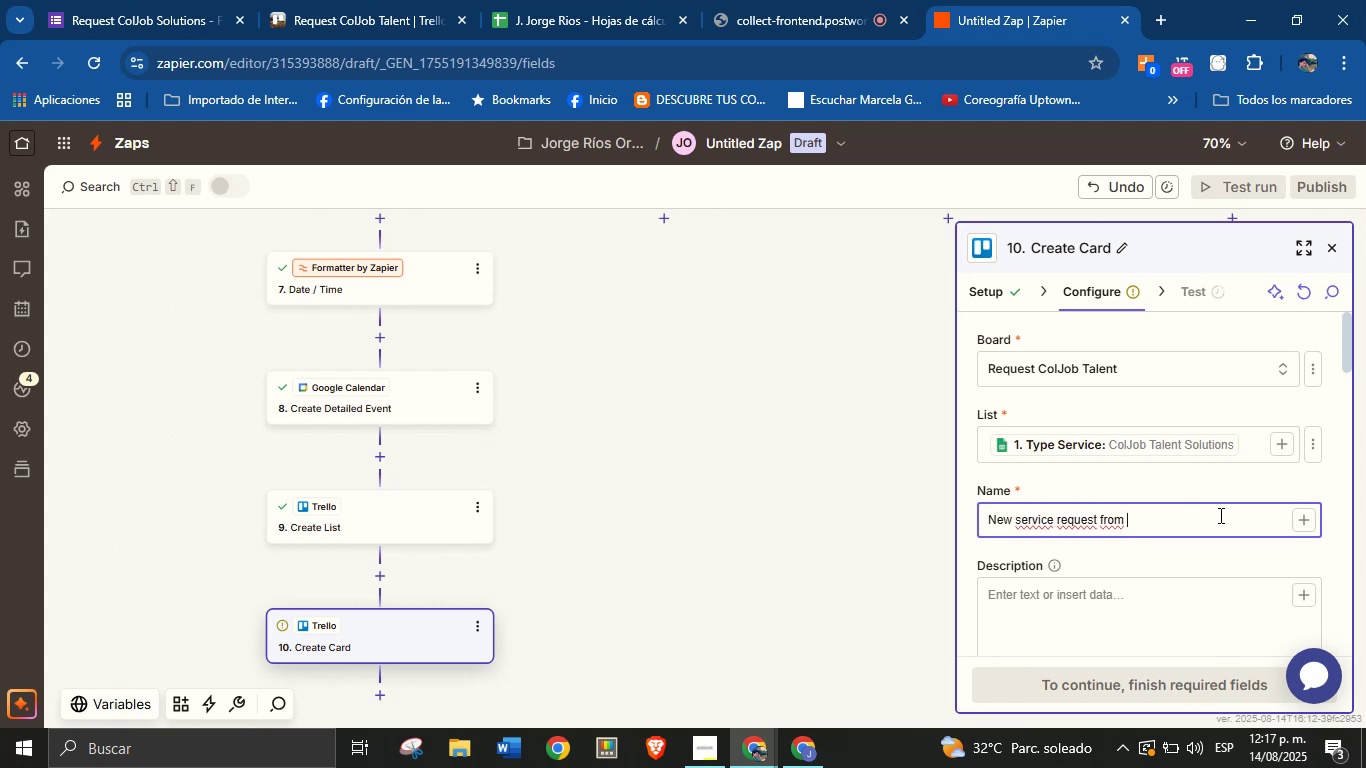 
left_click([1299, 510])
 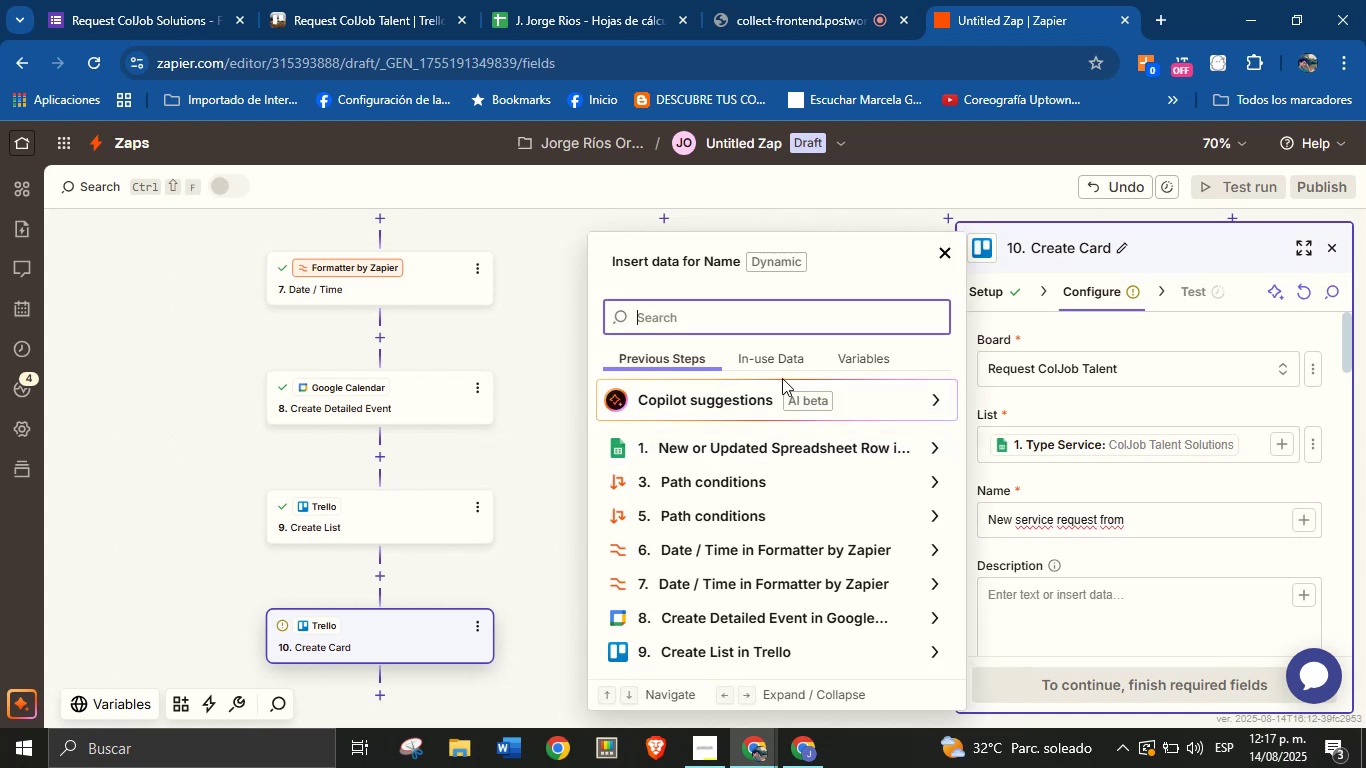 
type(name)
 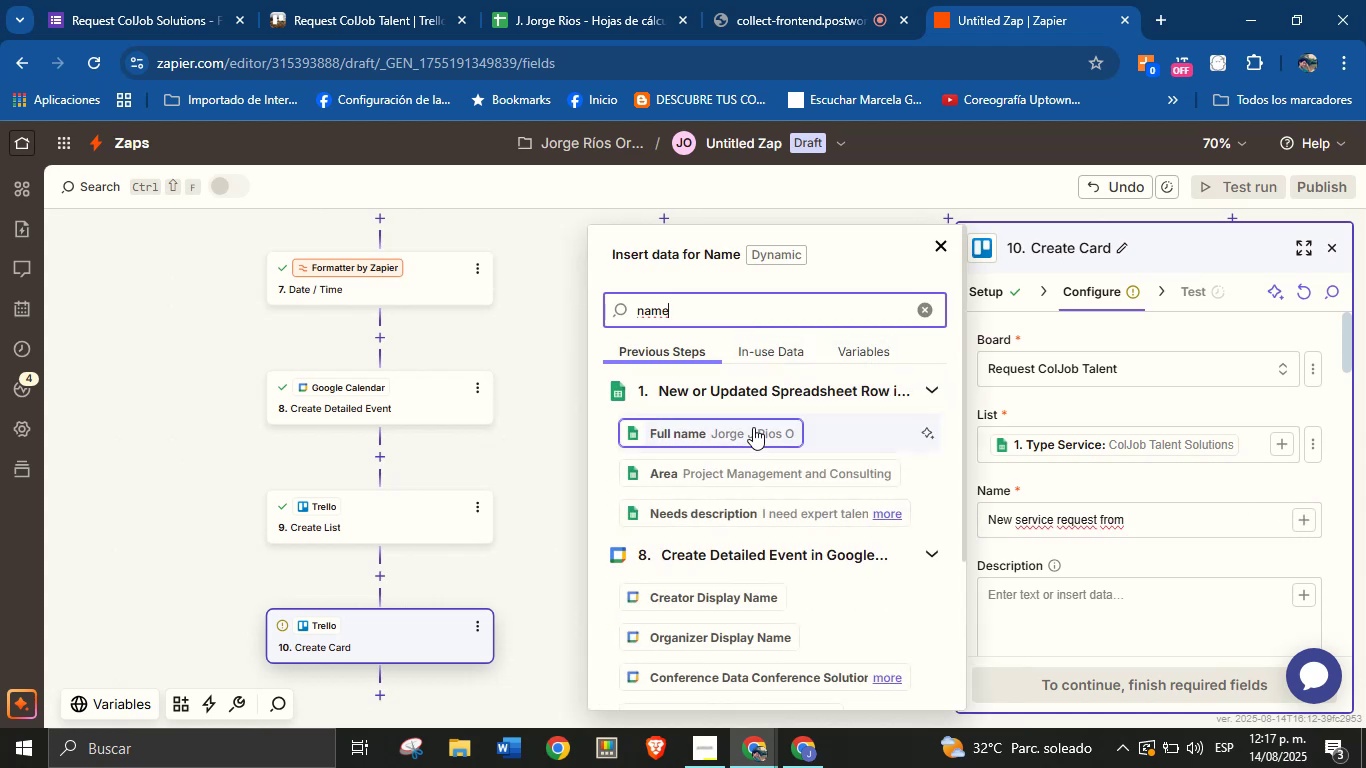 
scroll: coordinate [751, 431], scroll_direction: up, amount: 1.0
 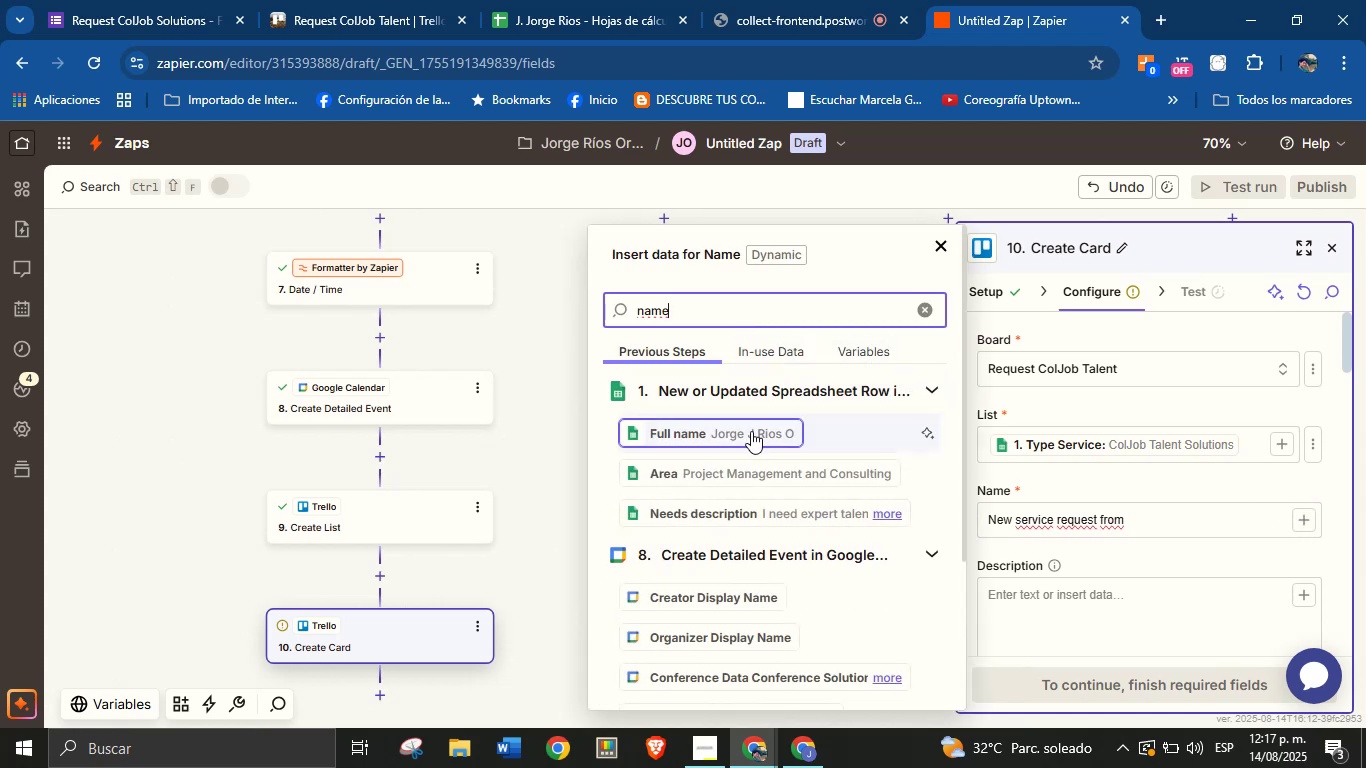 
left_click([751, 431])
 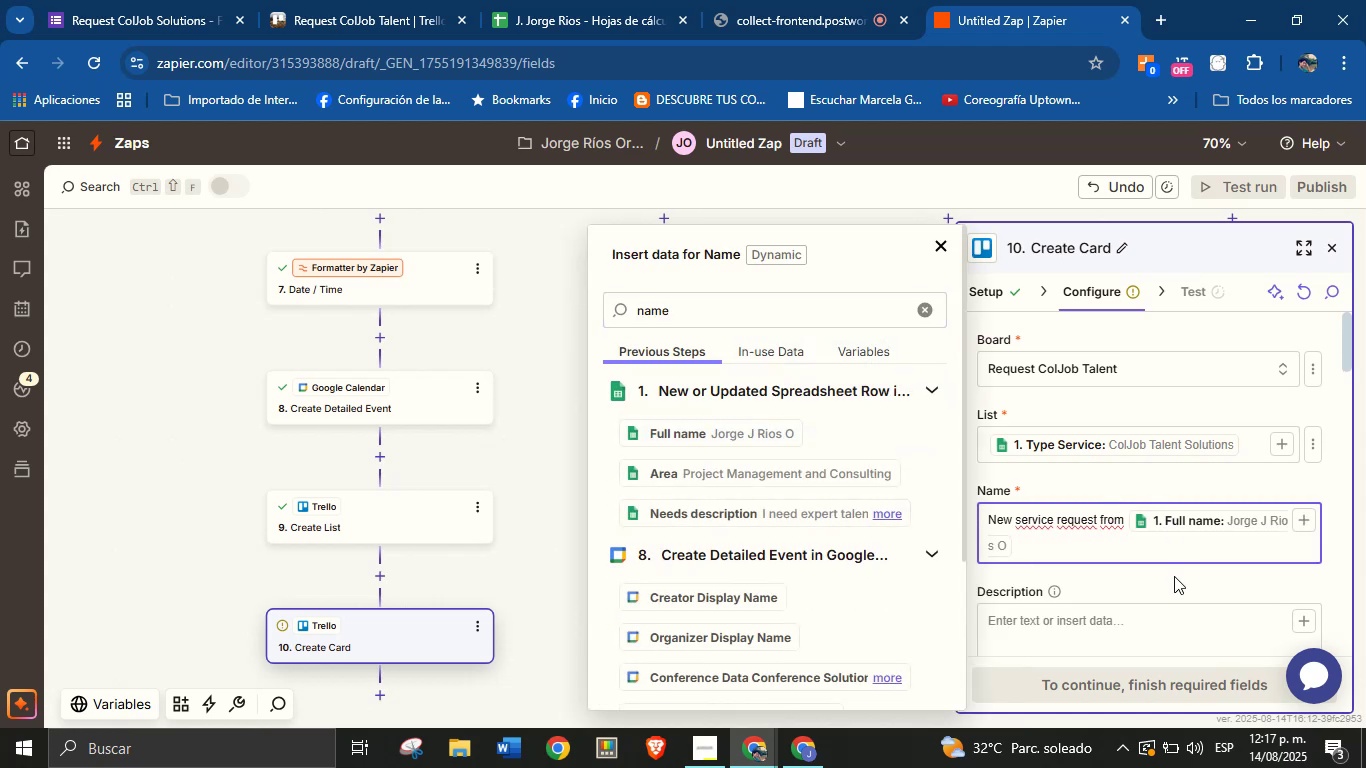 
double_click([1133, 620])
 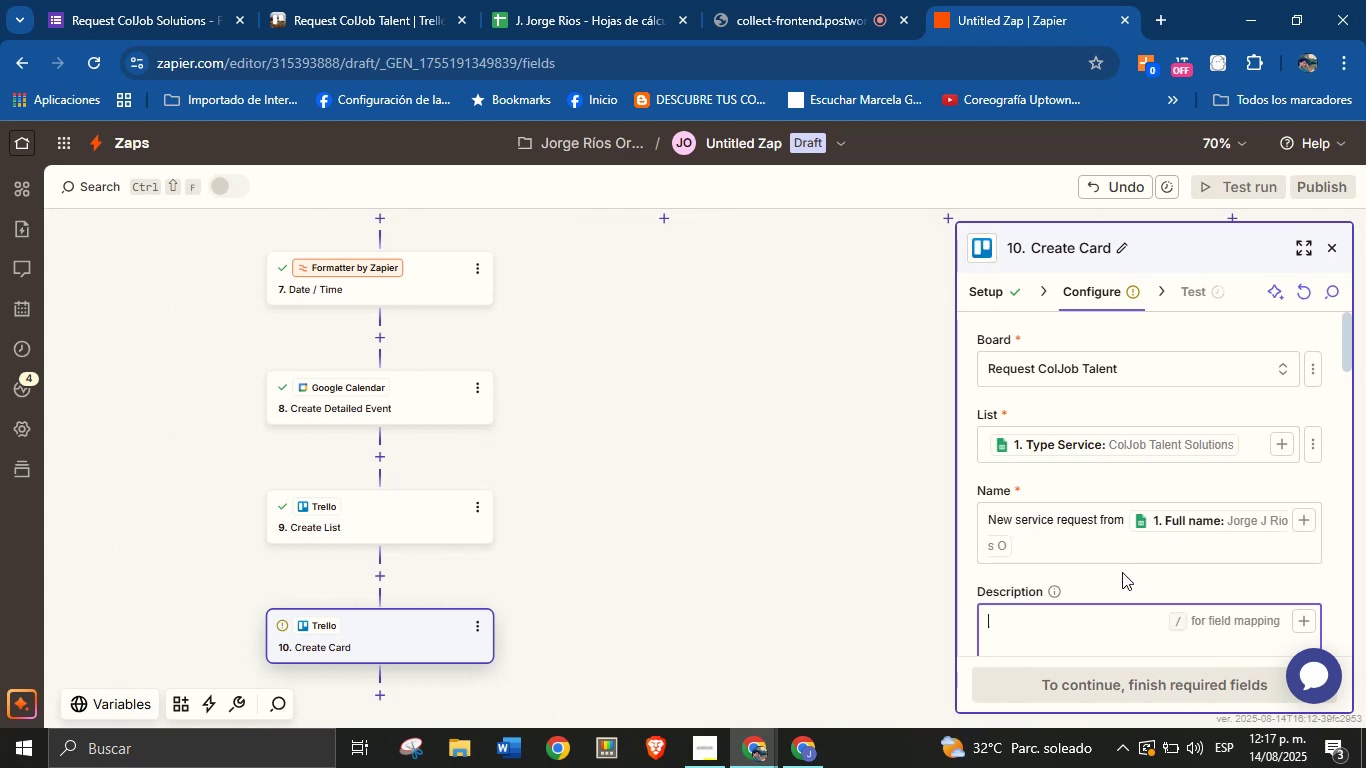 
type(New servc)
key(Backspace)
type(ice request from> )
 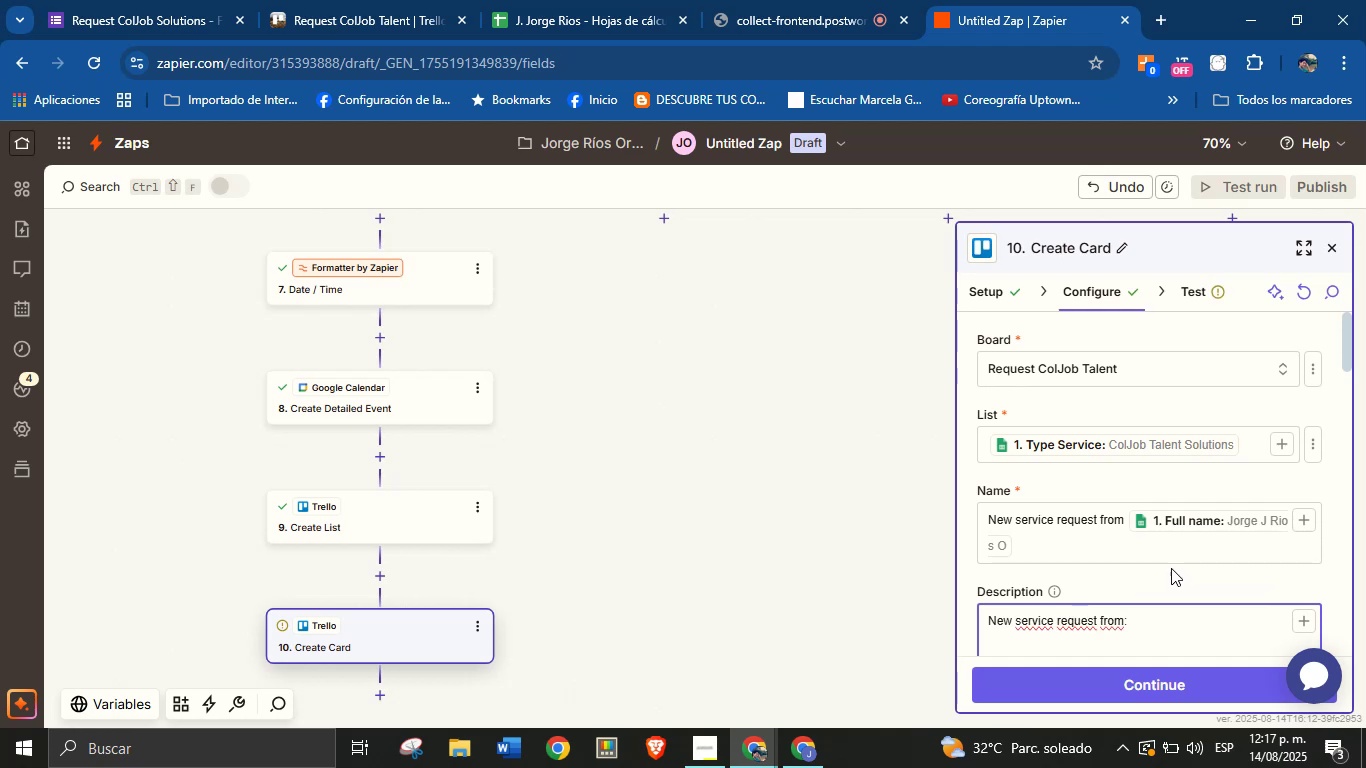 
key(Backspace)
 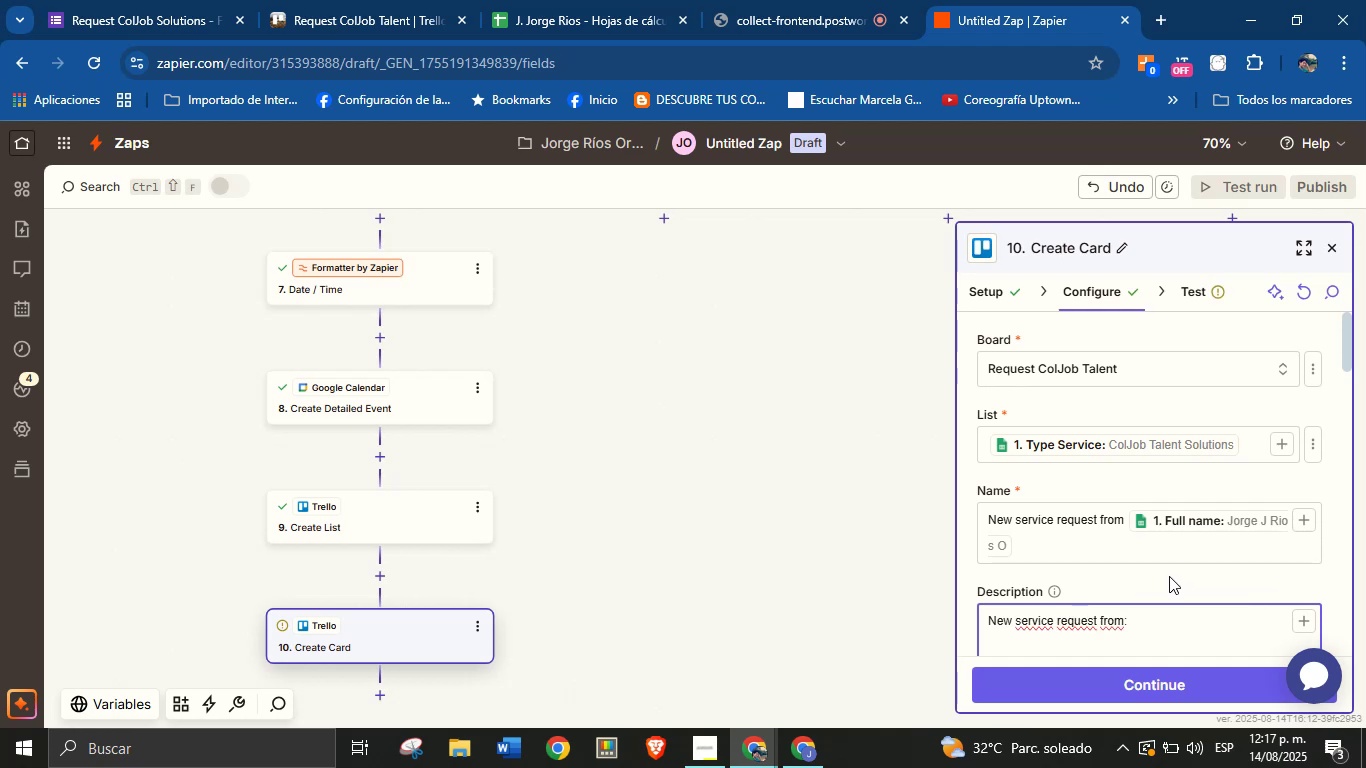 
key(Backspace)
 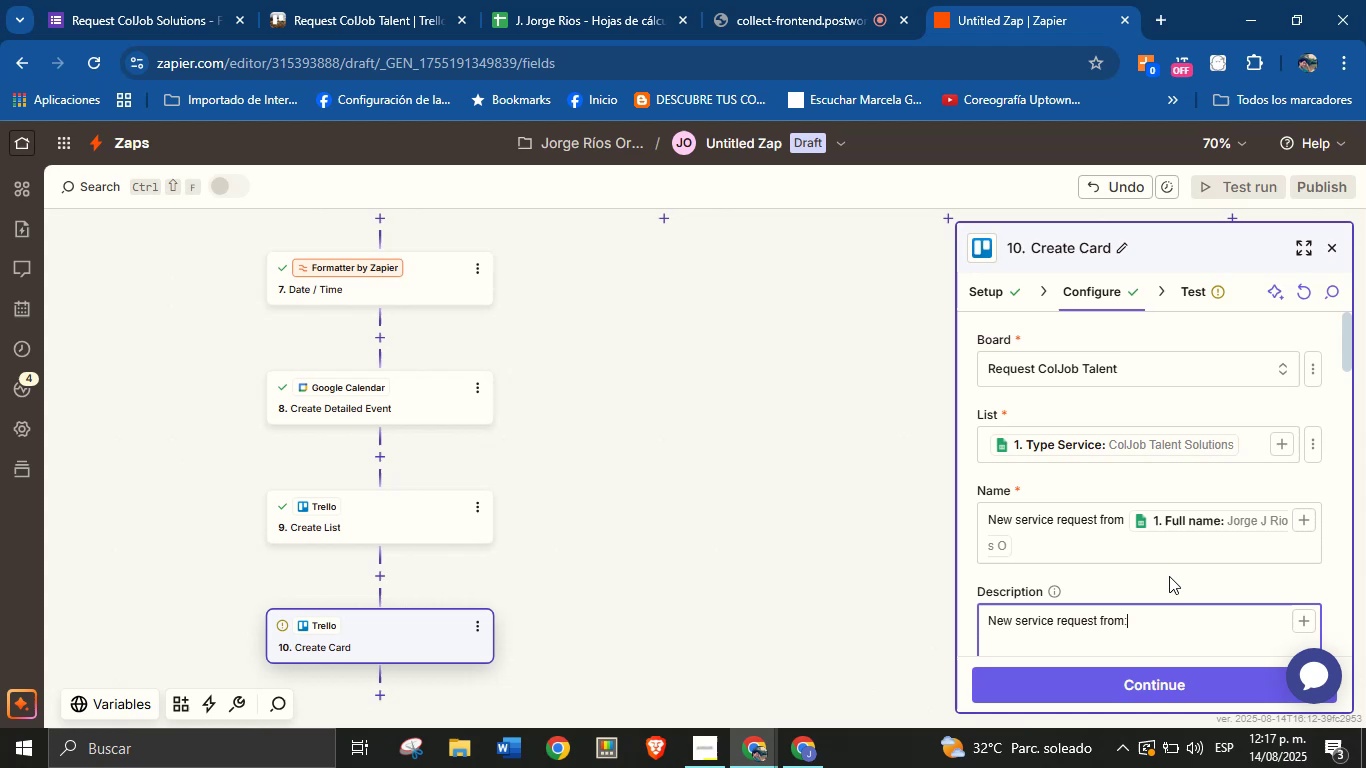 
key(Backspace)
 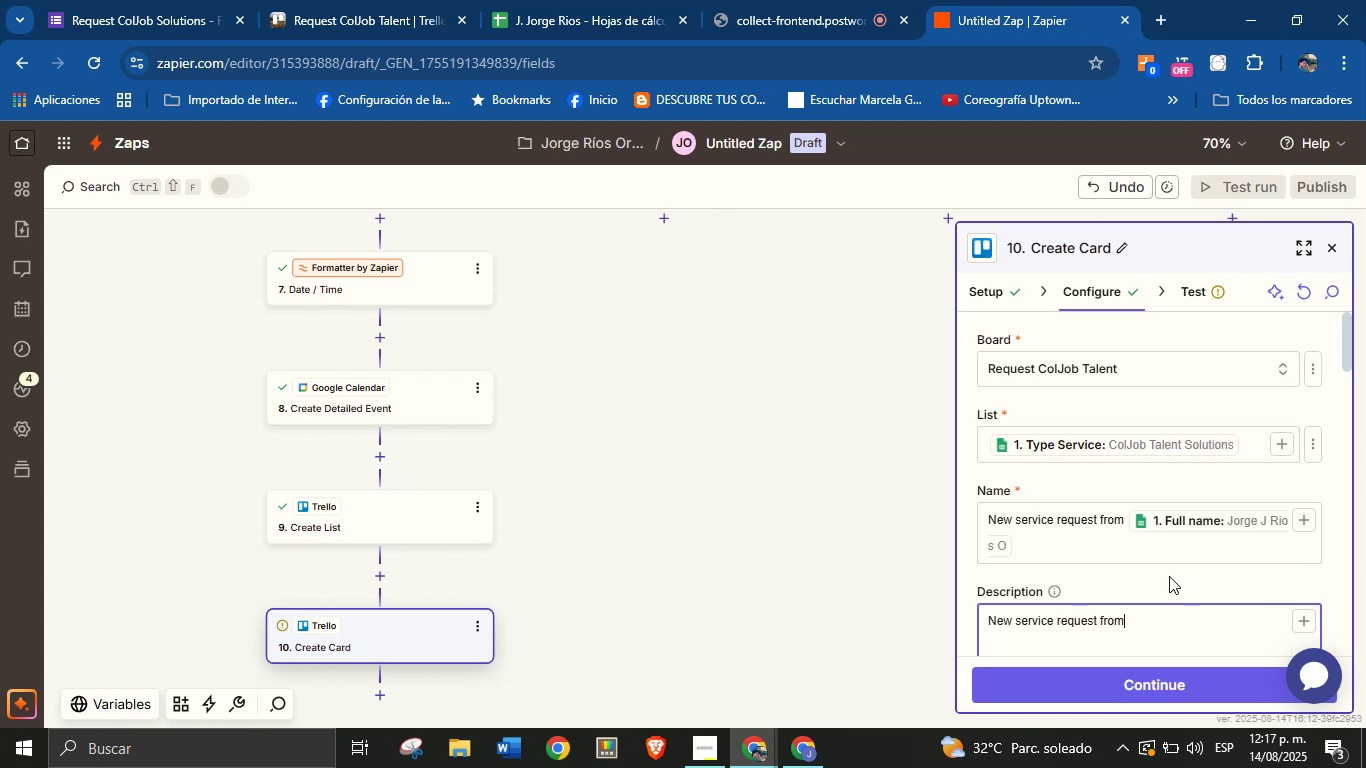 
key(Backspace)
 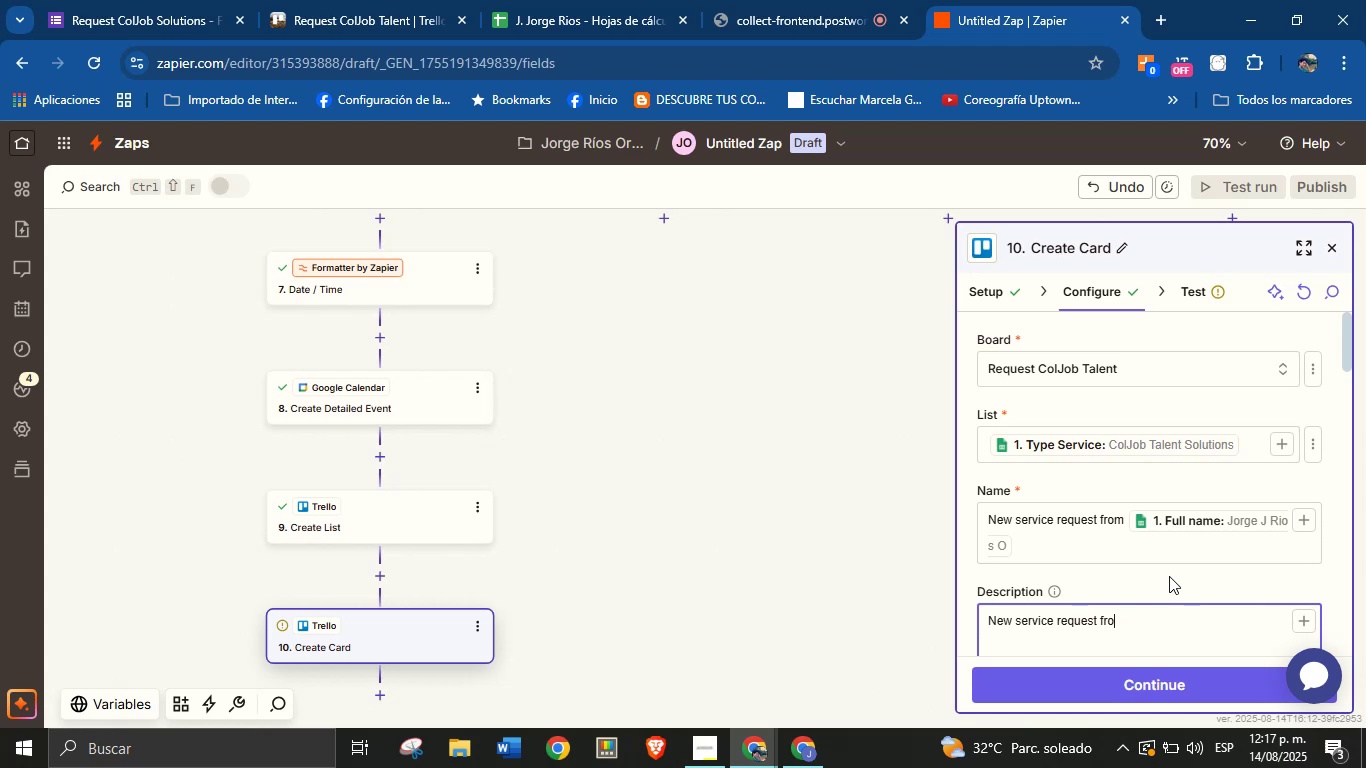 
key(Backspace)
 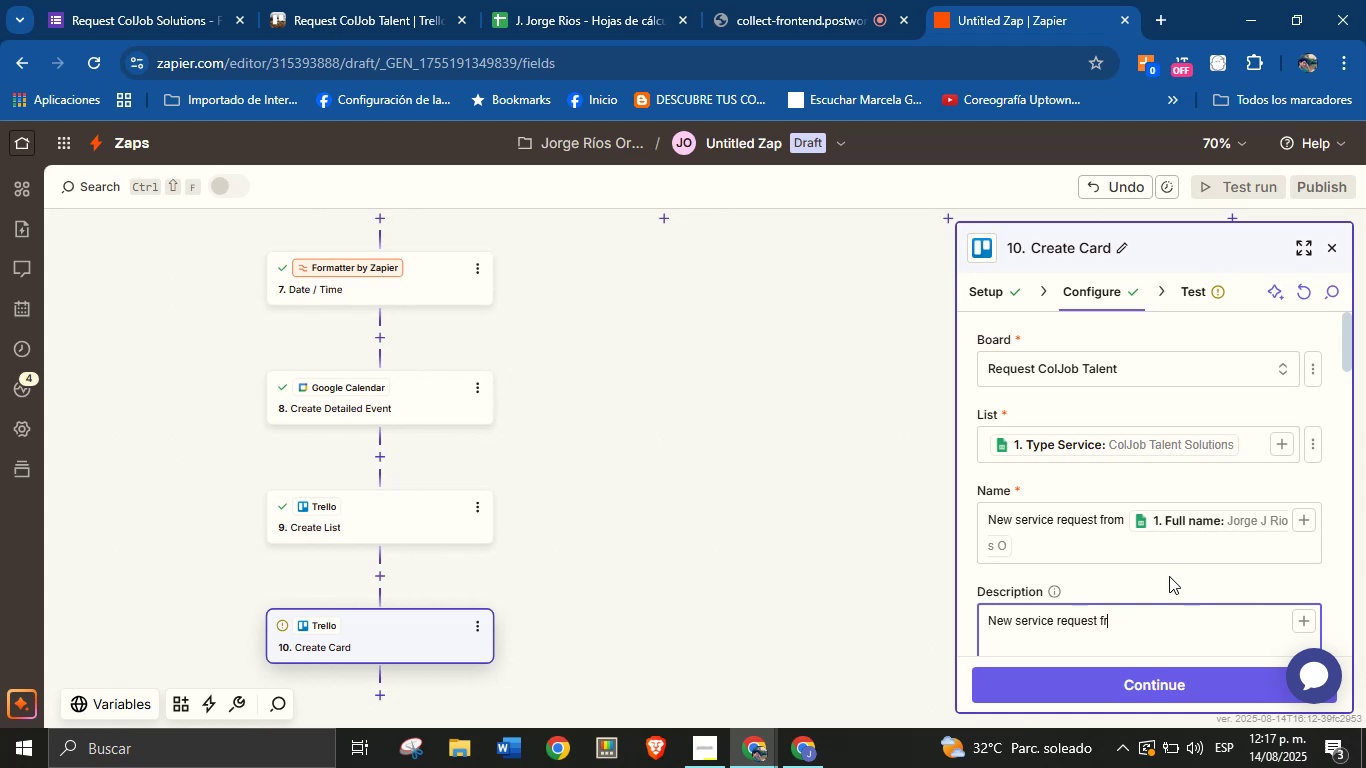 
key(Backspace)
 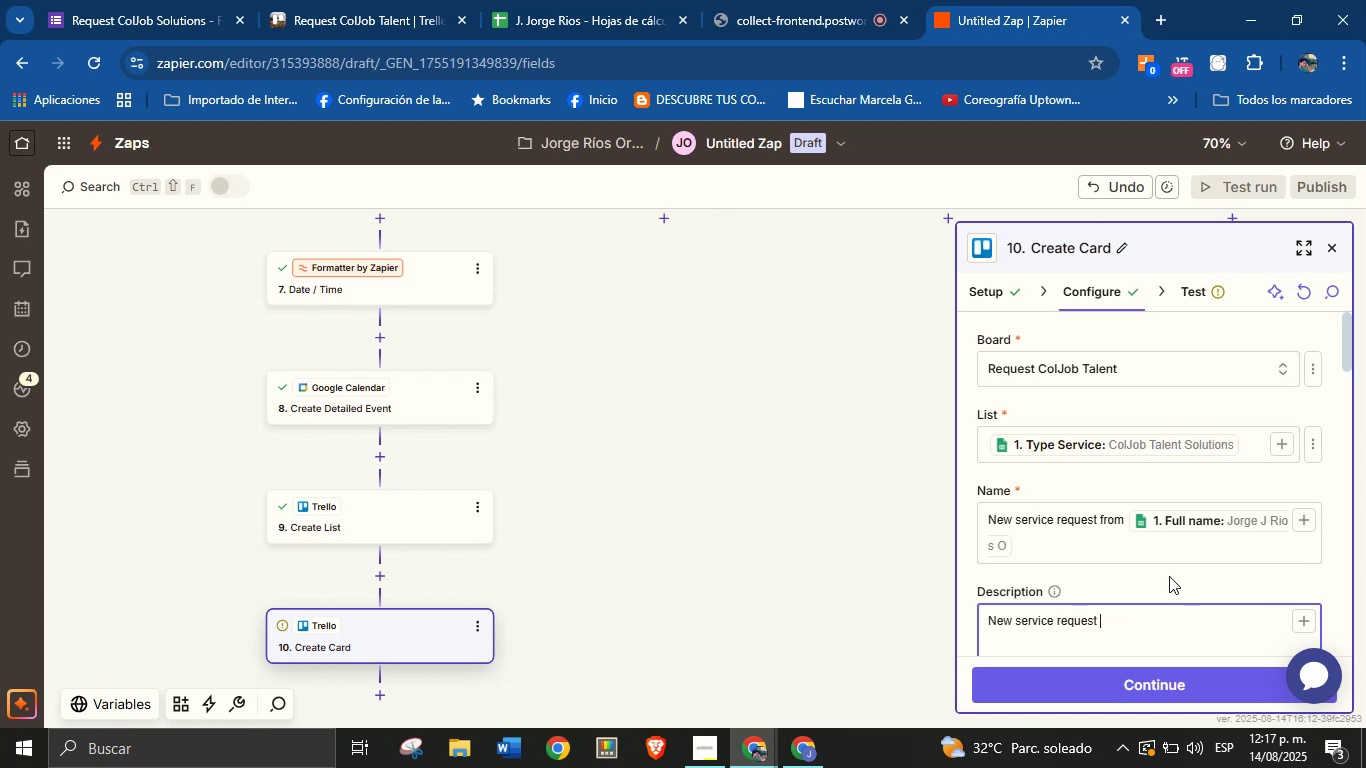 
key(Backspace)
 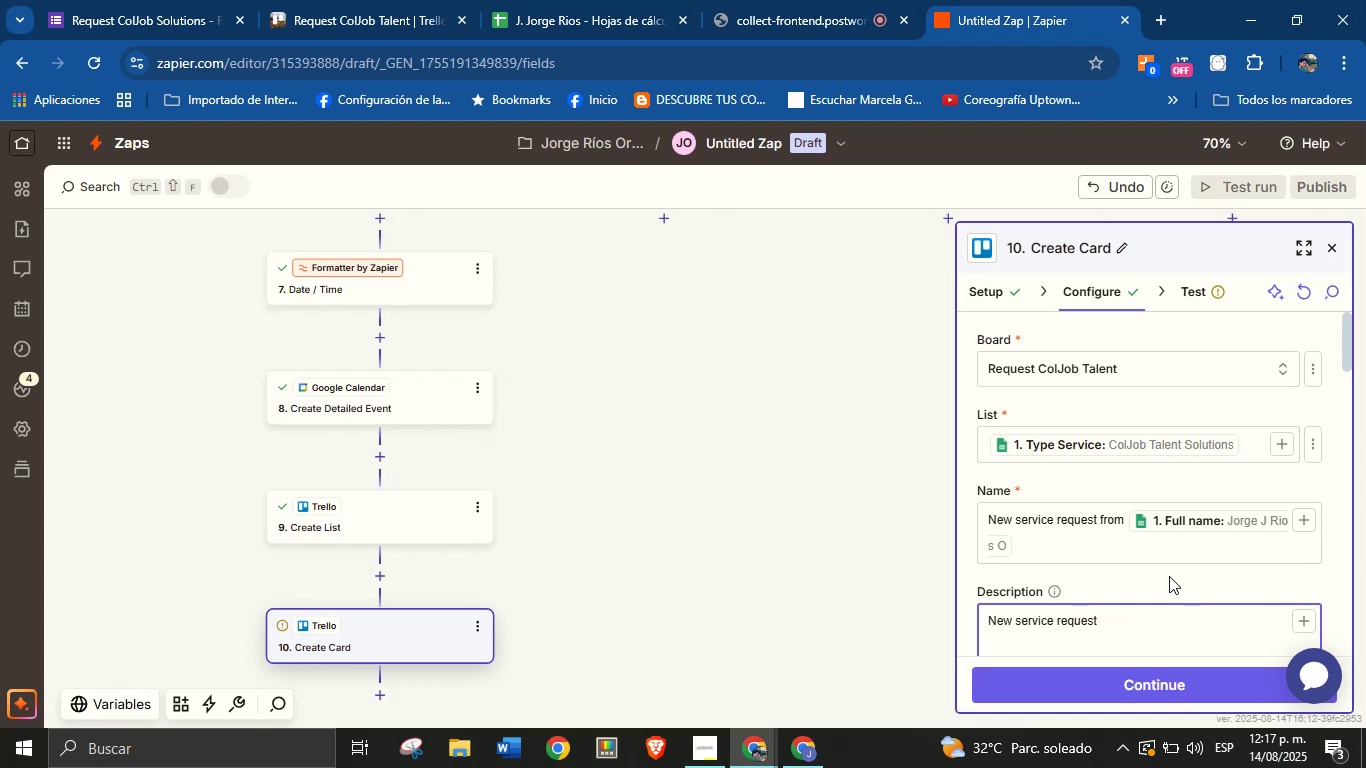 
key(Period)
 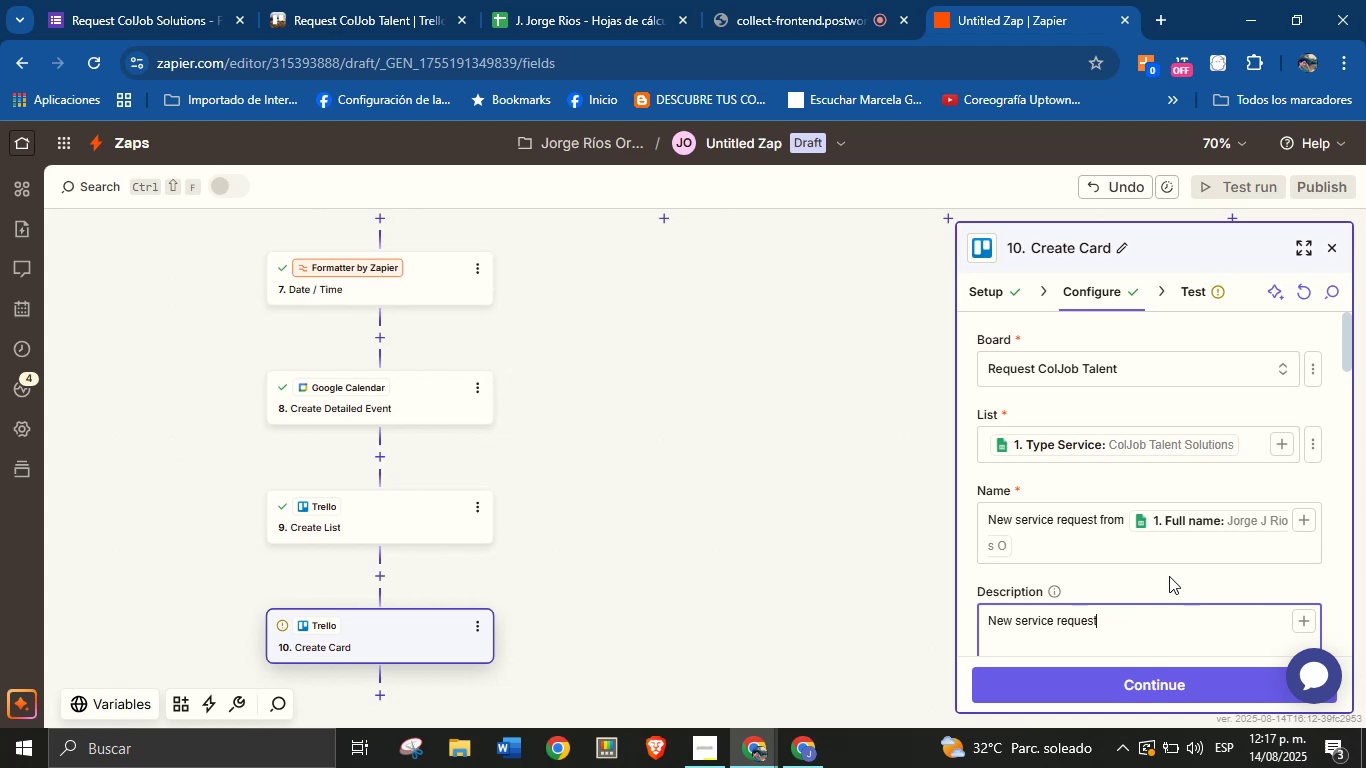 
key(Space)
 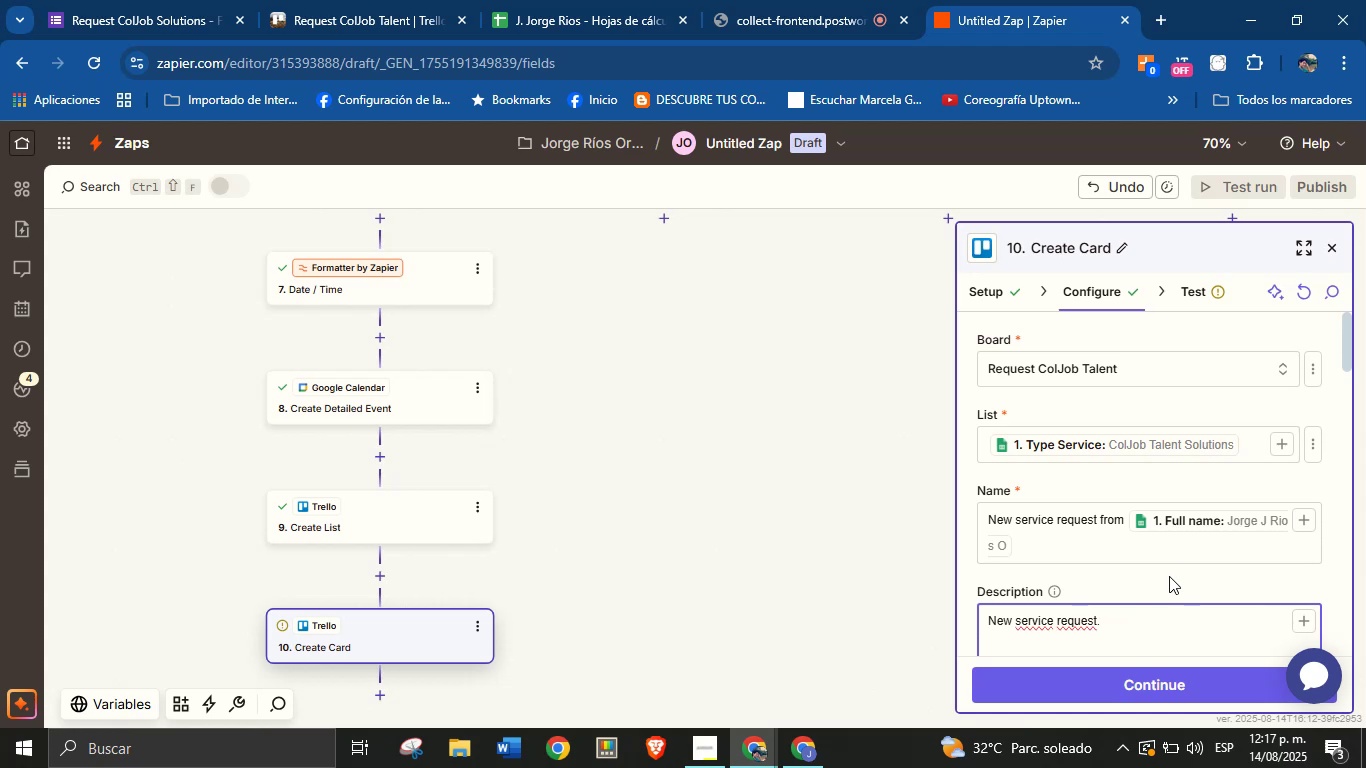 
key(Enter)
 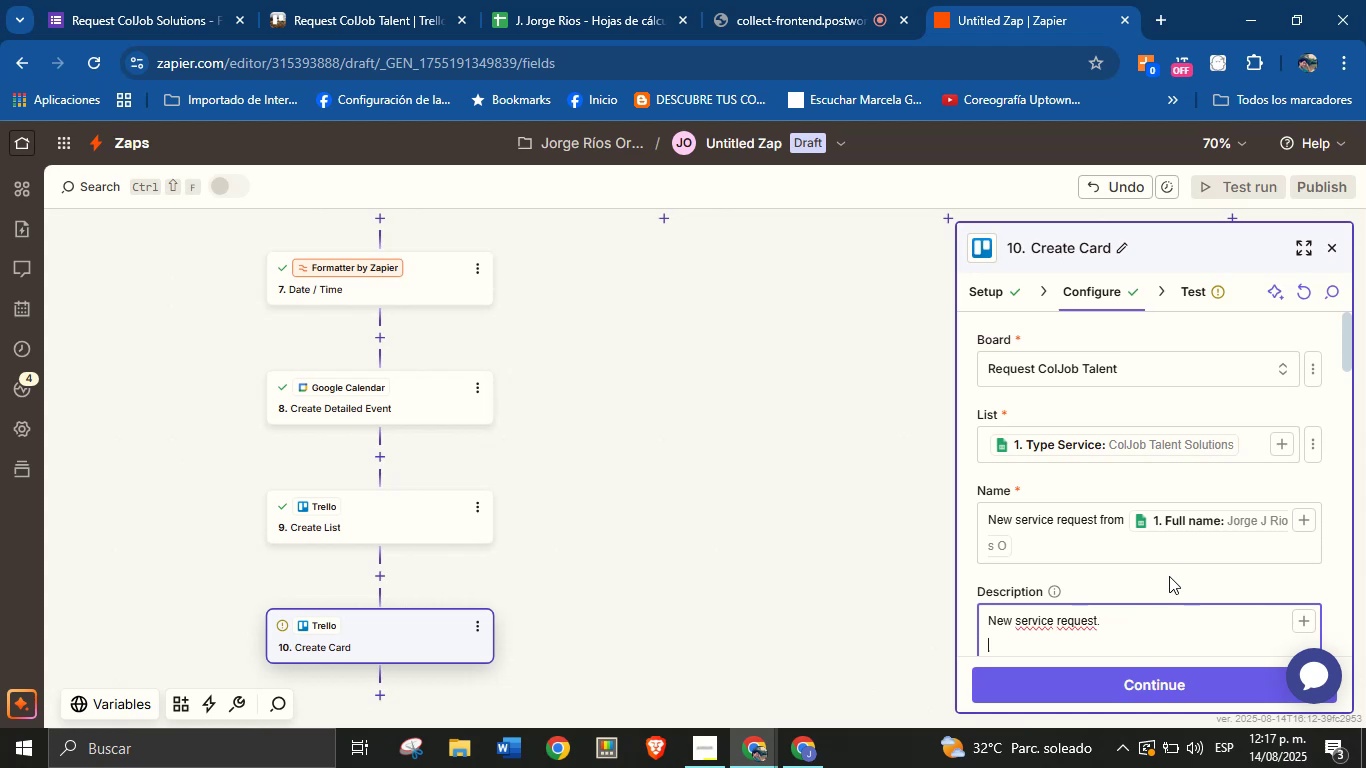 
key(Backspace)
key(Backspace)
key(Backspace)
type(, Details>)
 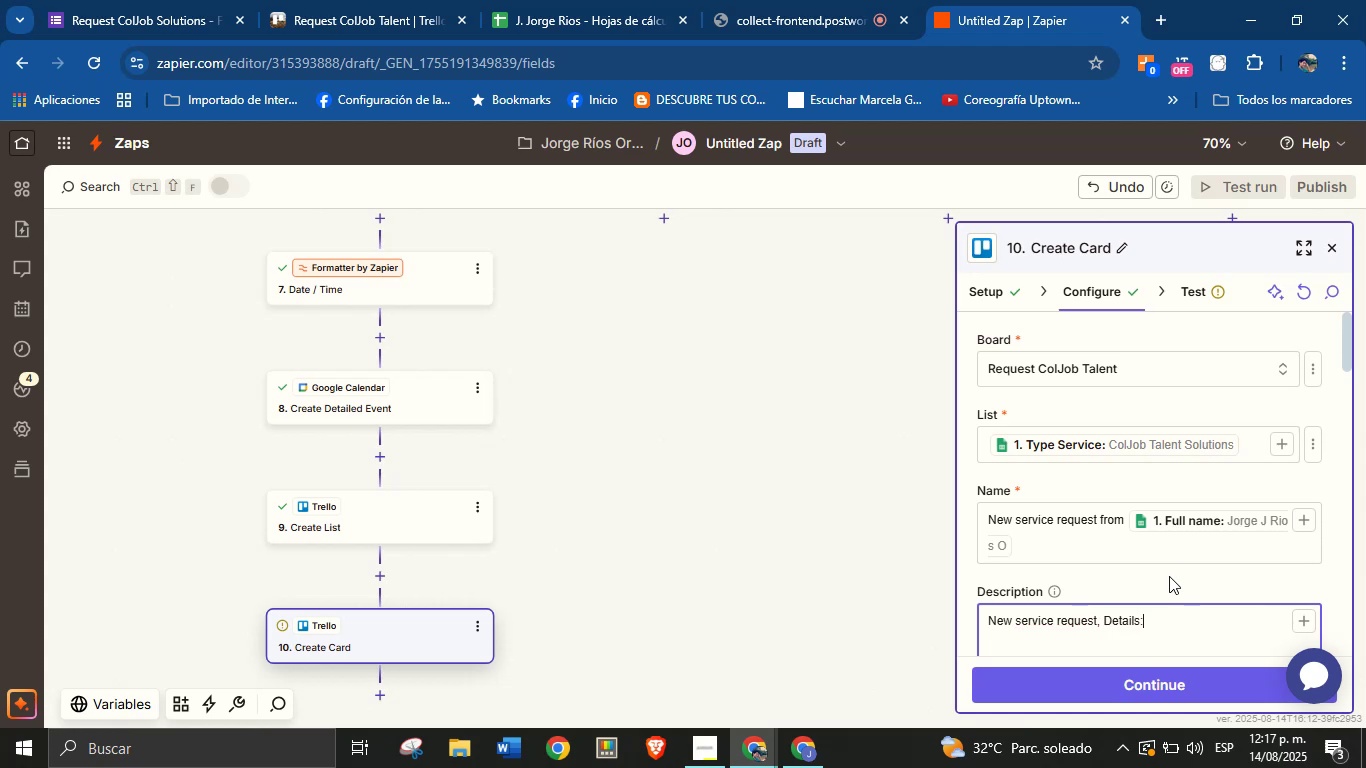 
key(Enter)
 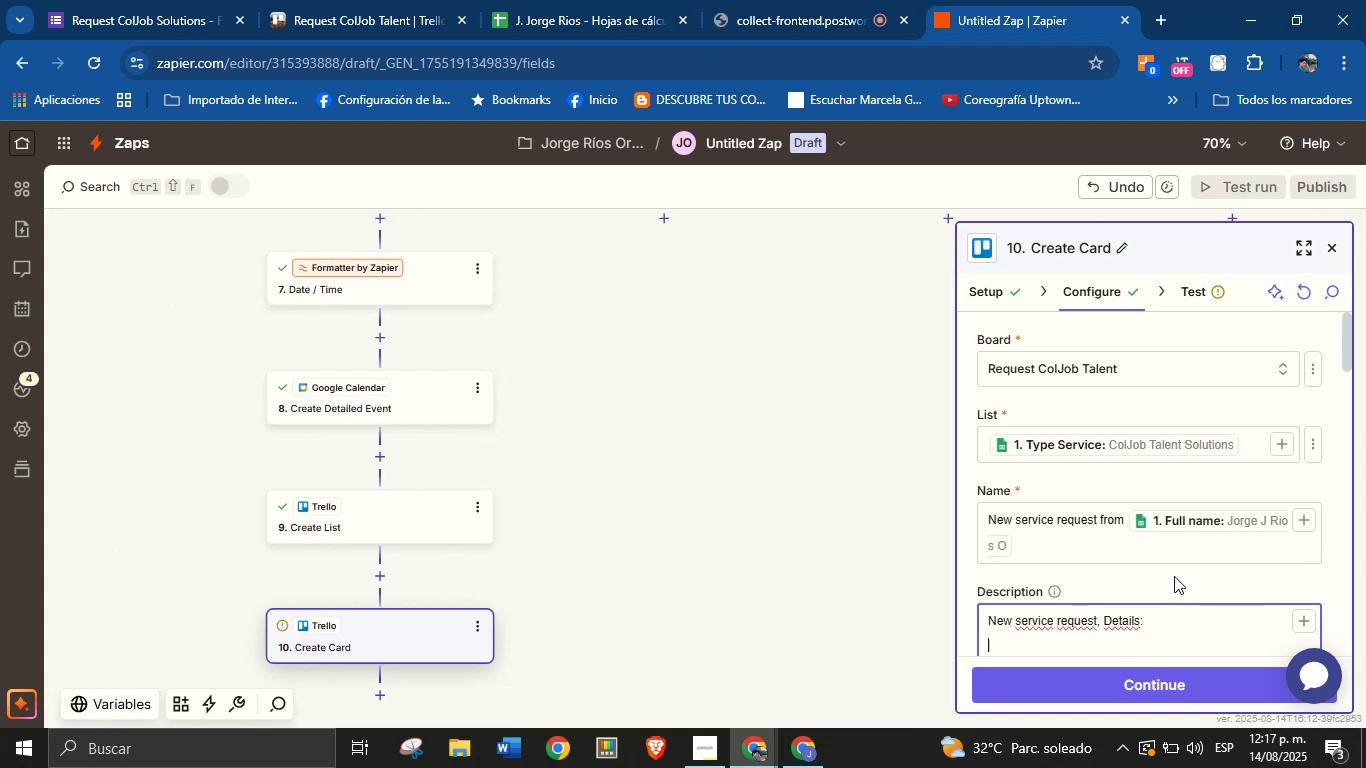 
type(Client[s name> )
 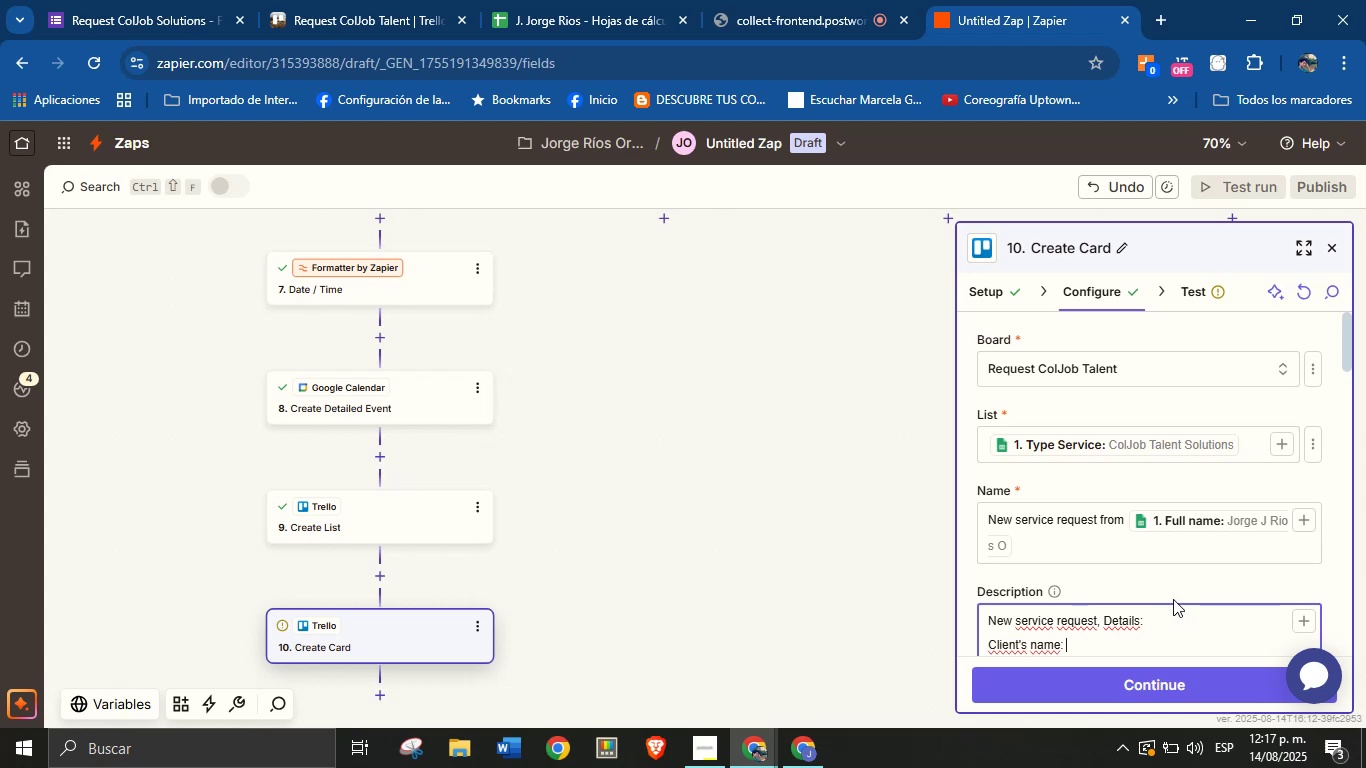 
scroll: coordinate [1235, 534], scroll_direction: up, amount: 1.0
 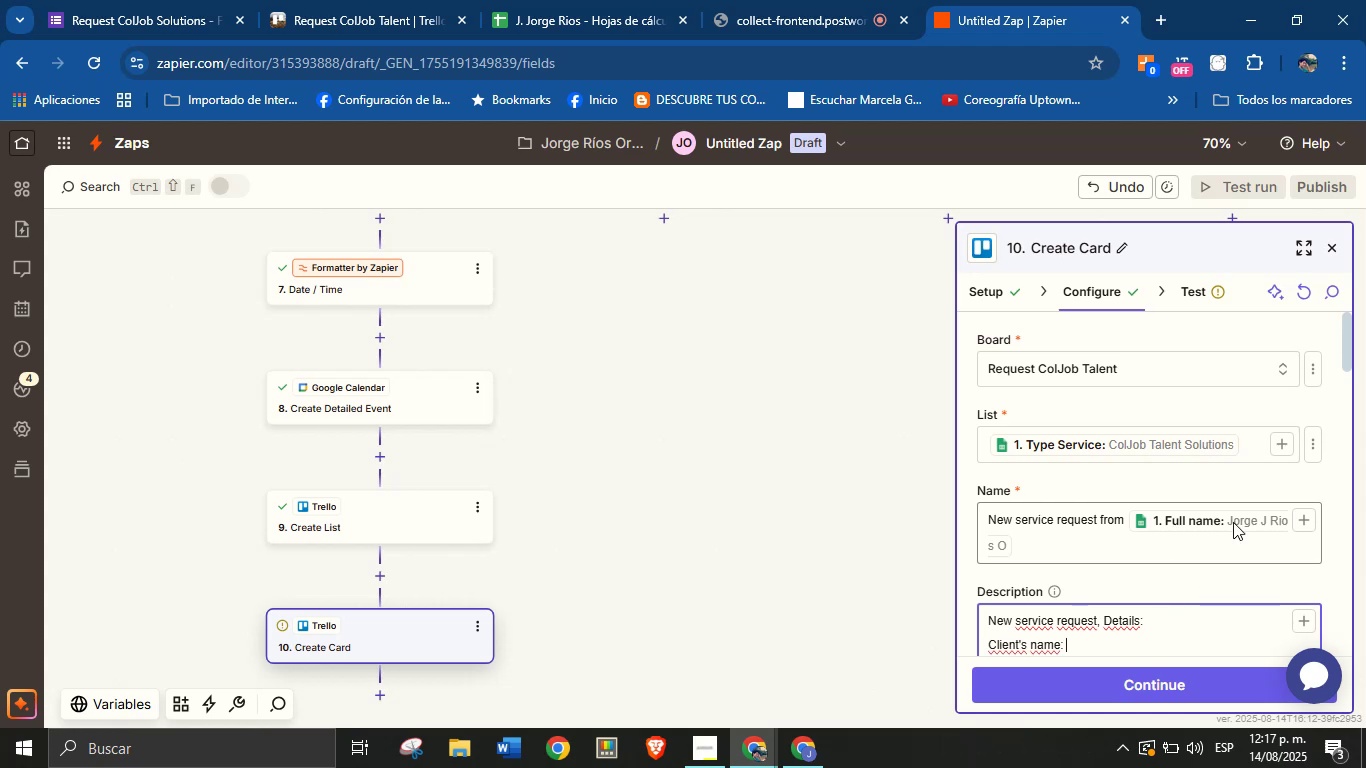 
scroll: coordinate [1187, 402], scroll_direction: down, amount: 2.0
 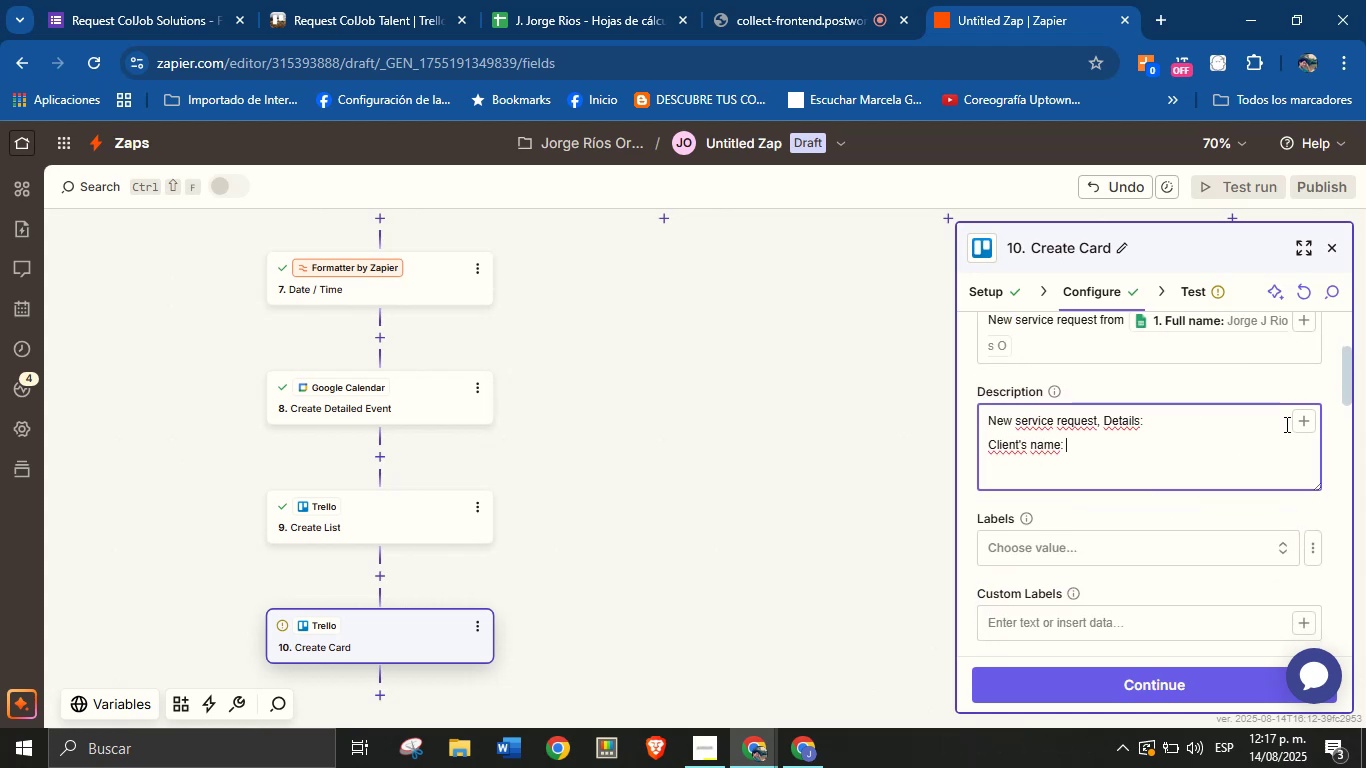 
left_click([1299, 417])
 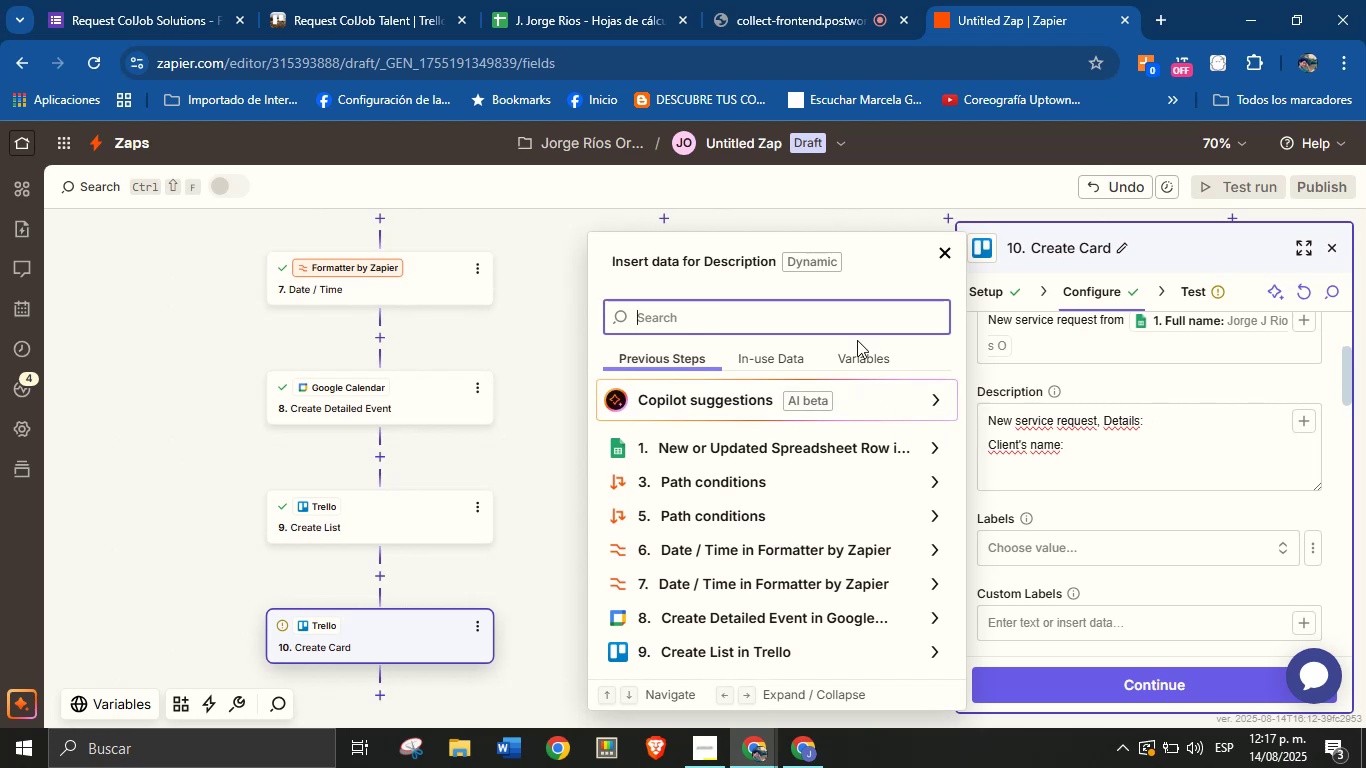 
left_click([857, 328])
 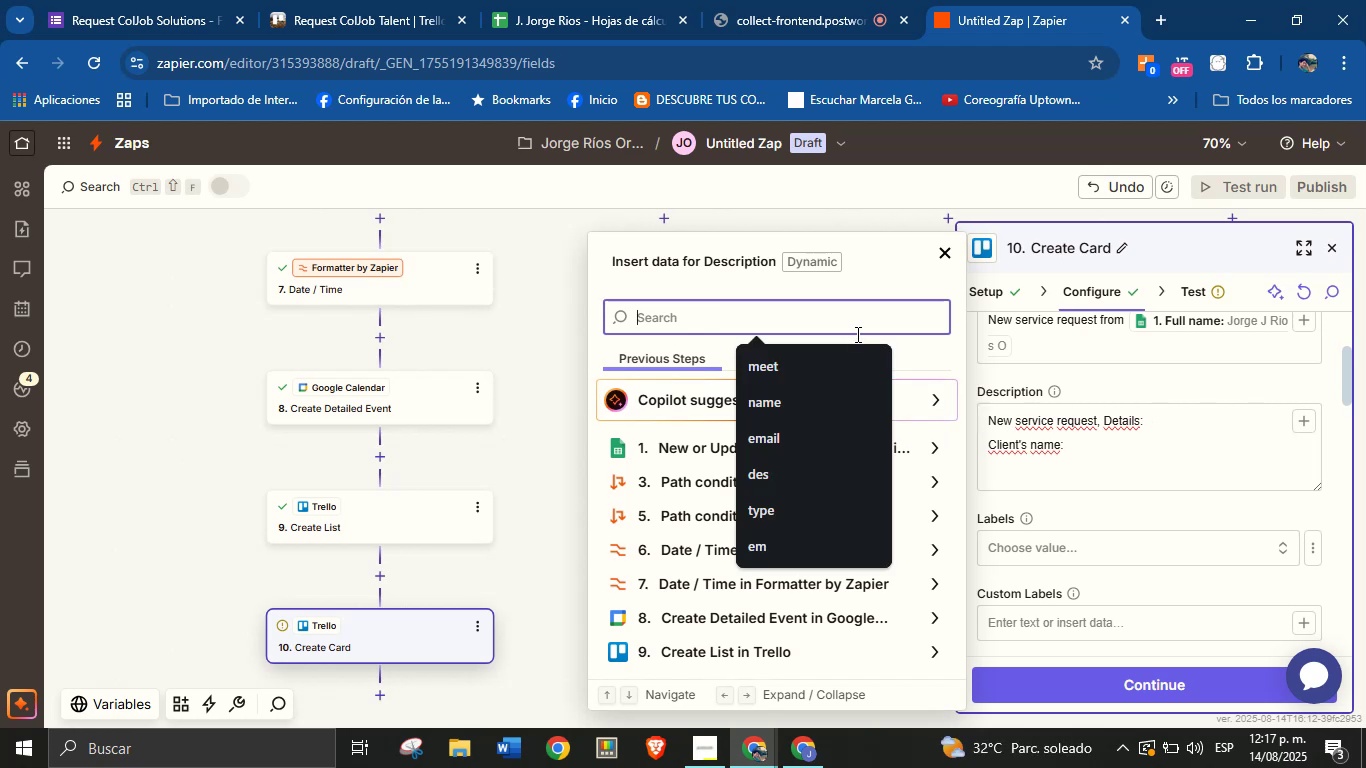 
type(name)
 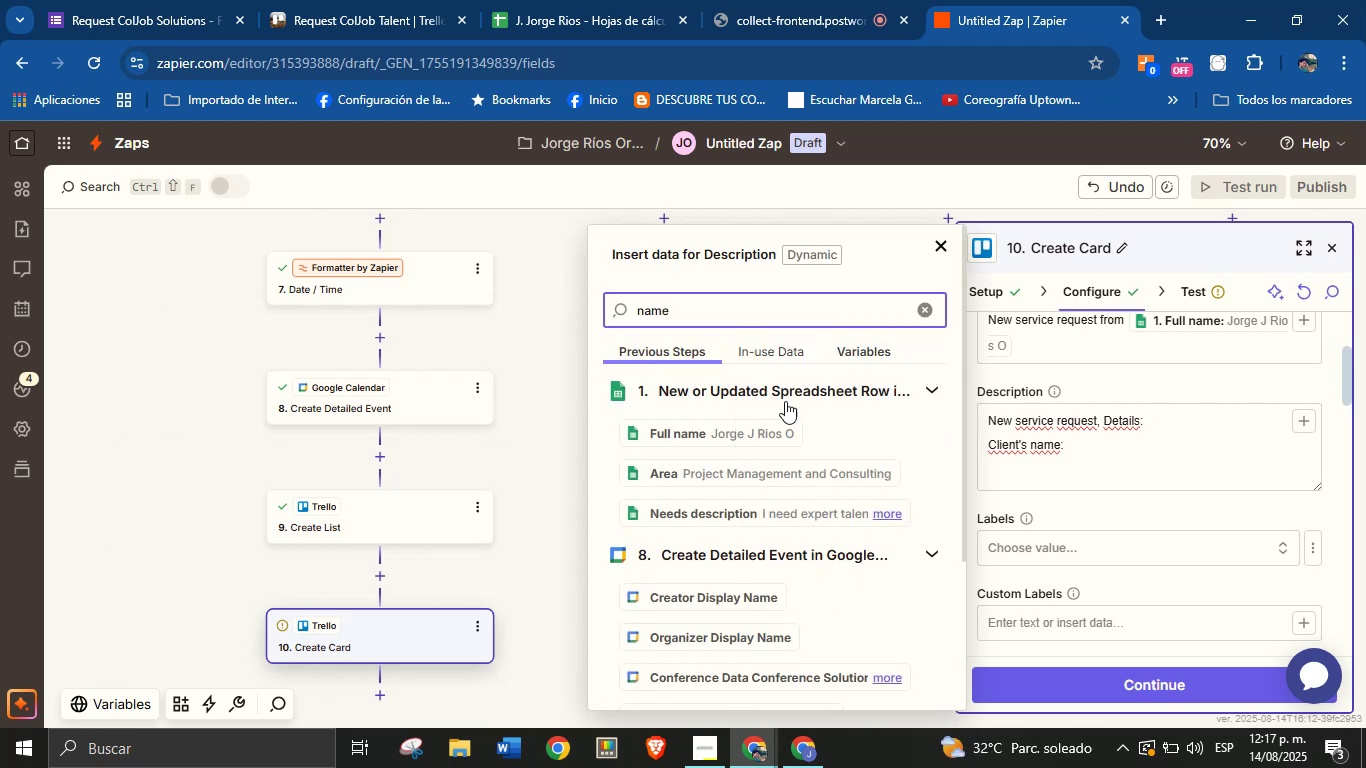 
left_click([738, 434])
 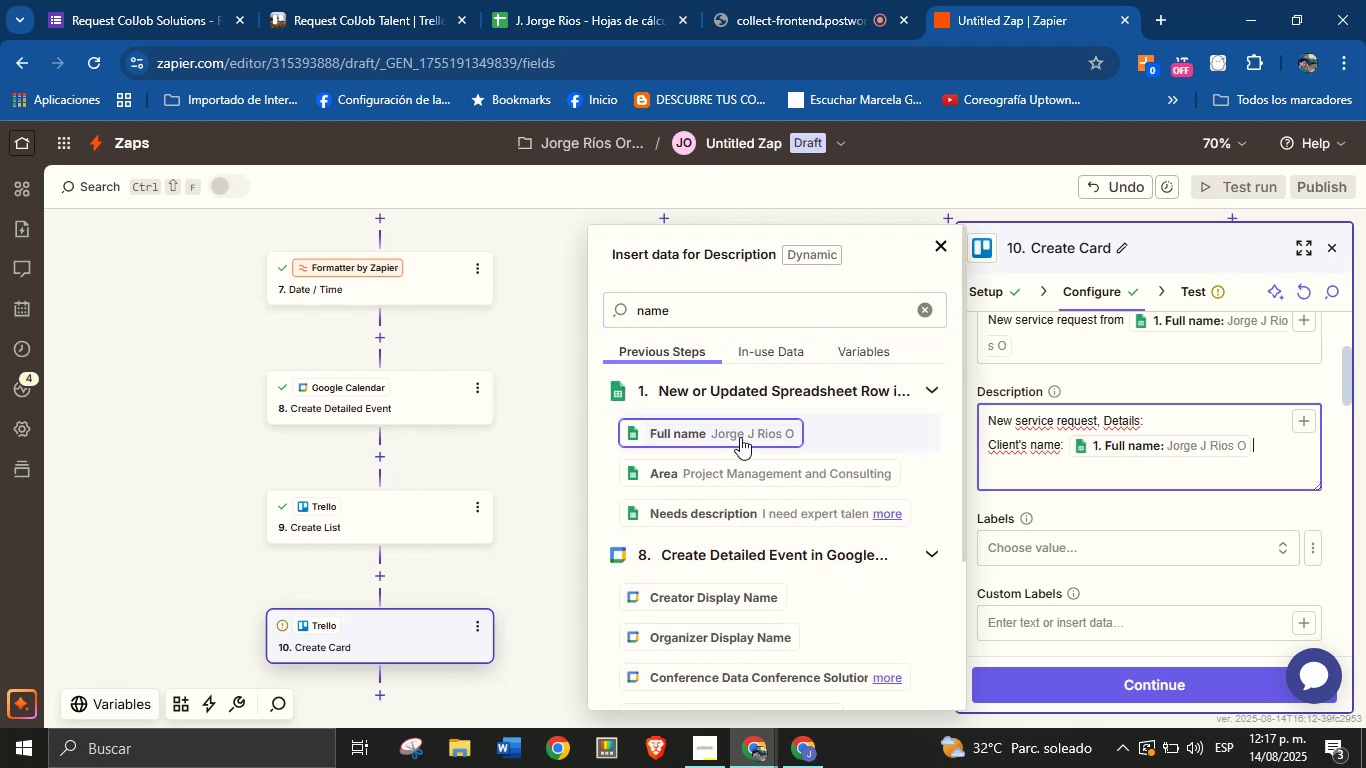 
key(Enter)
 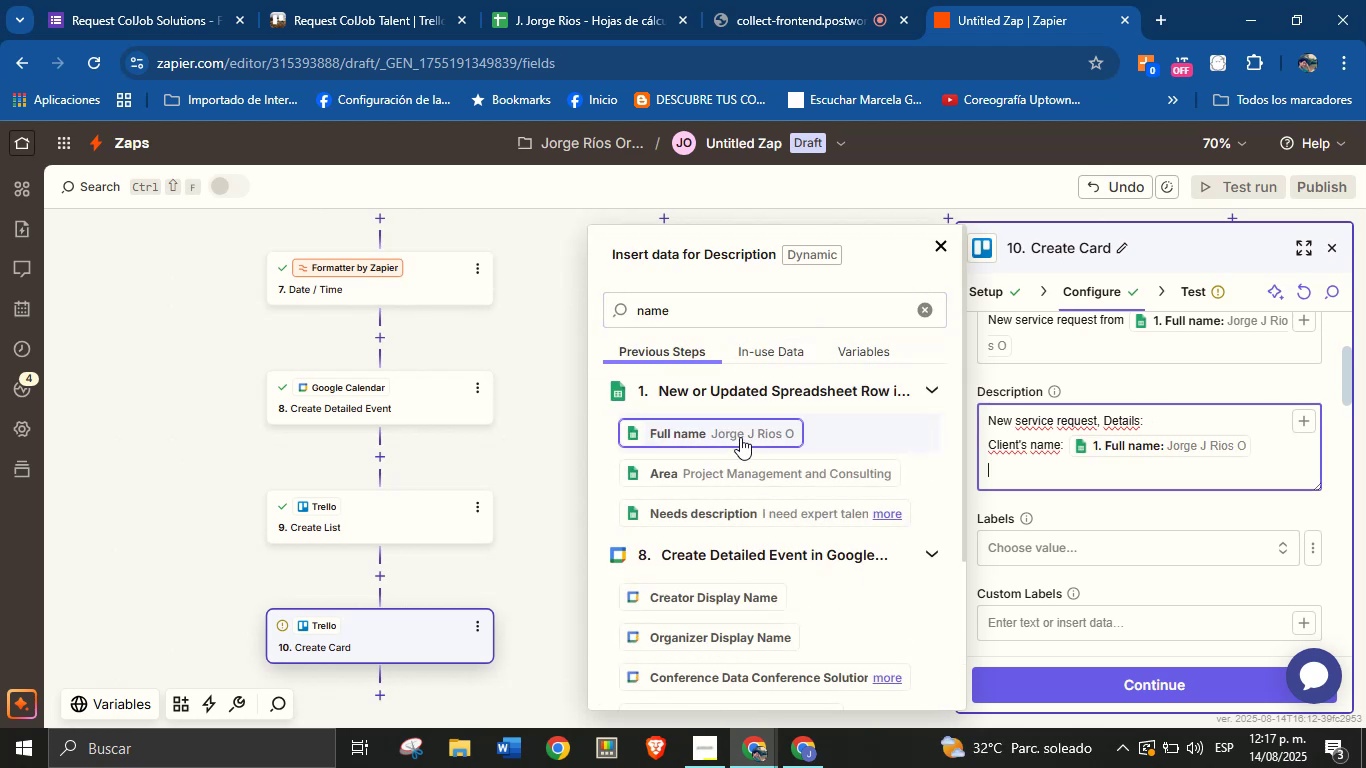 
type(Email> )
 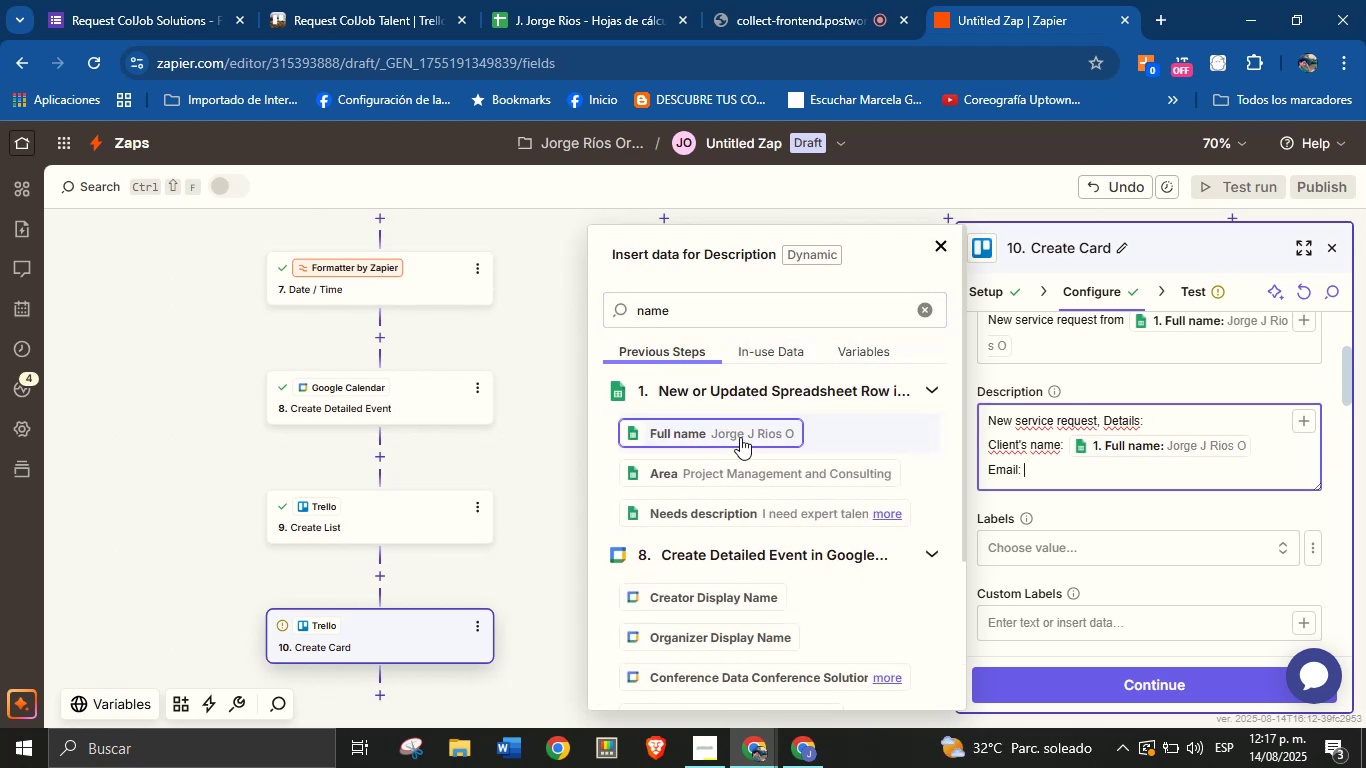 
double_click([745, 319])
 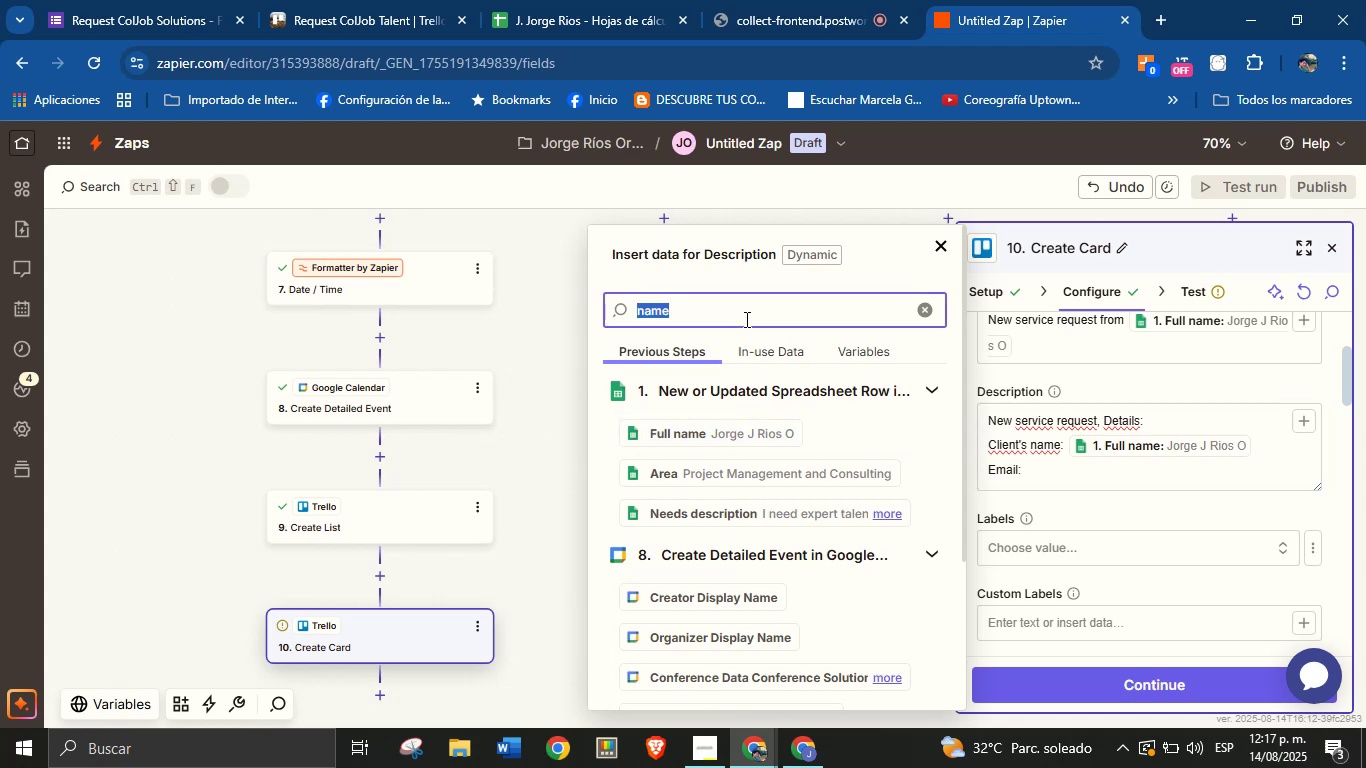 
type(email)
 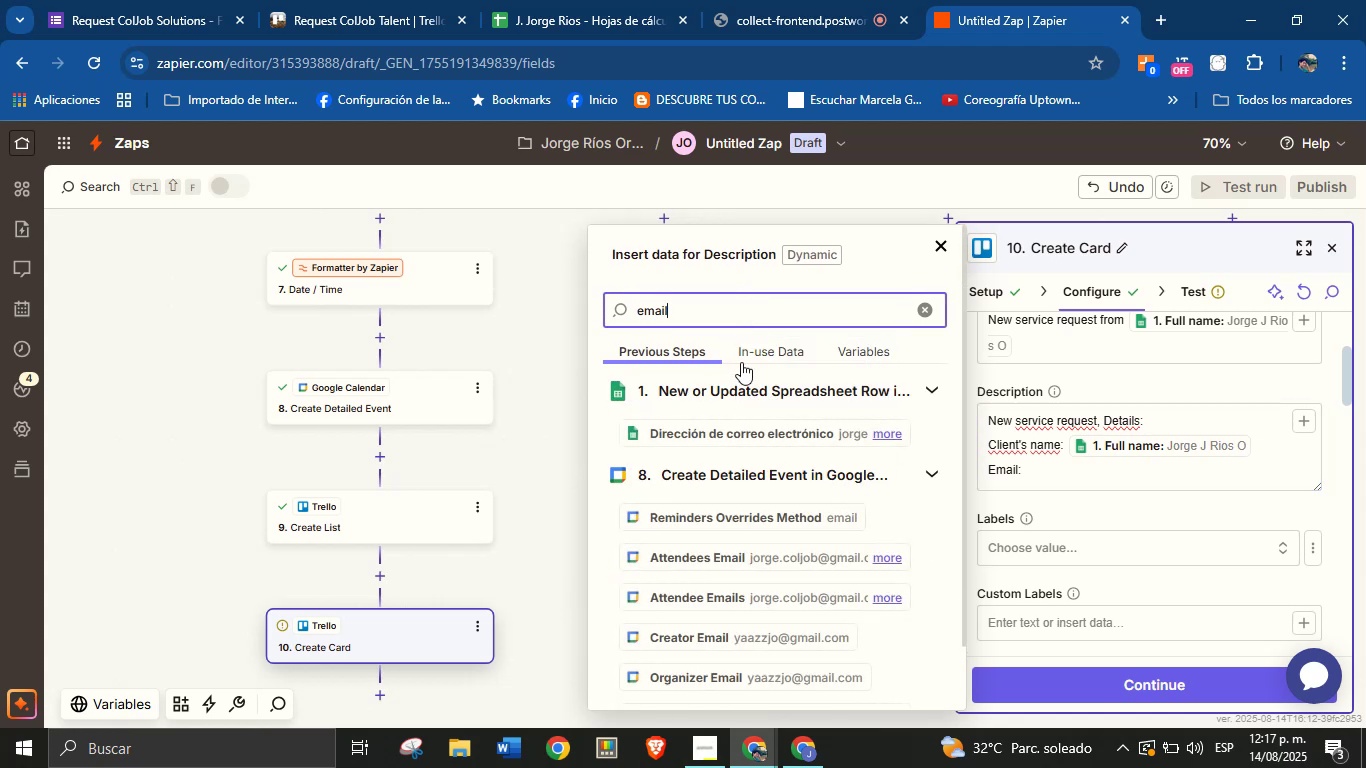 
left_click([763, 430])
 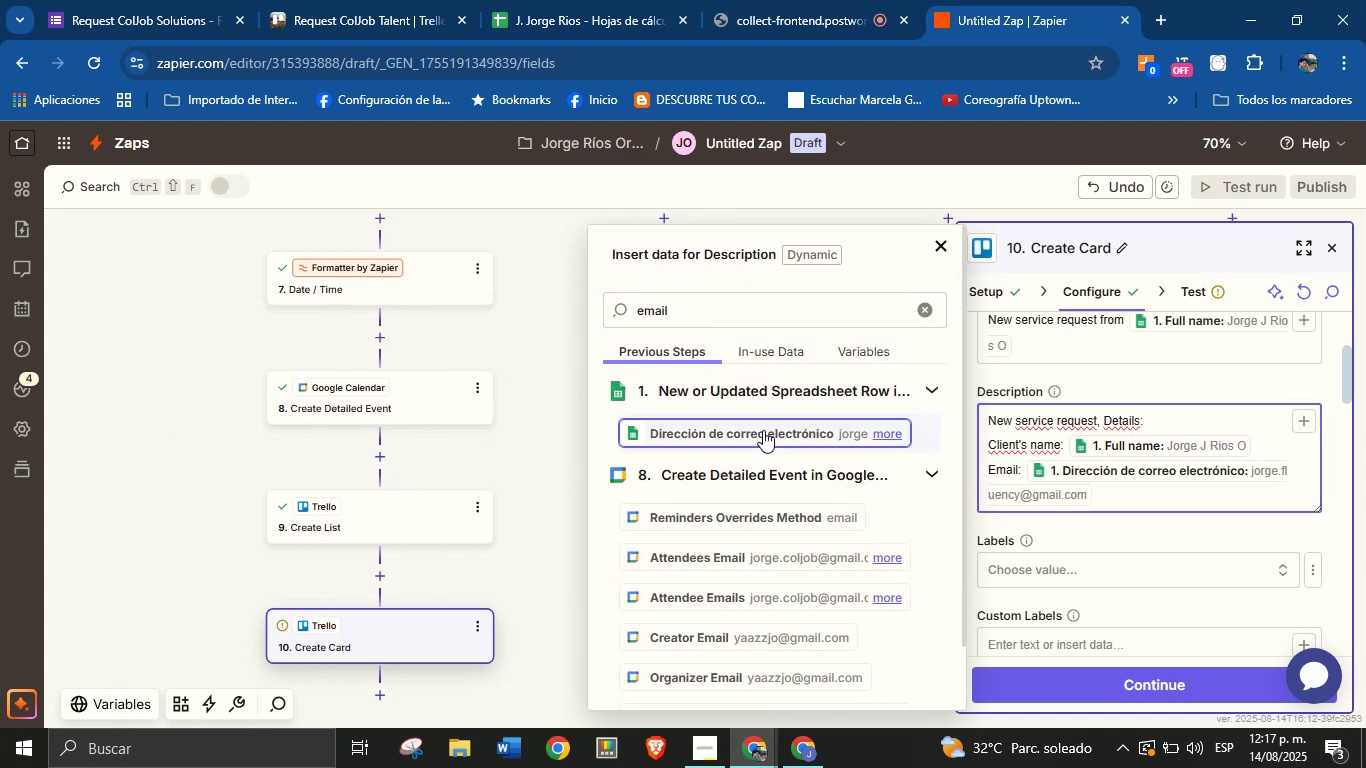 
key(Enter)
 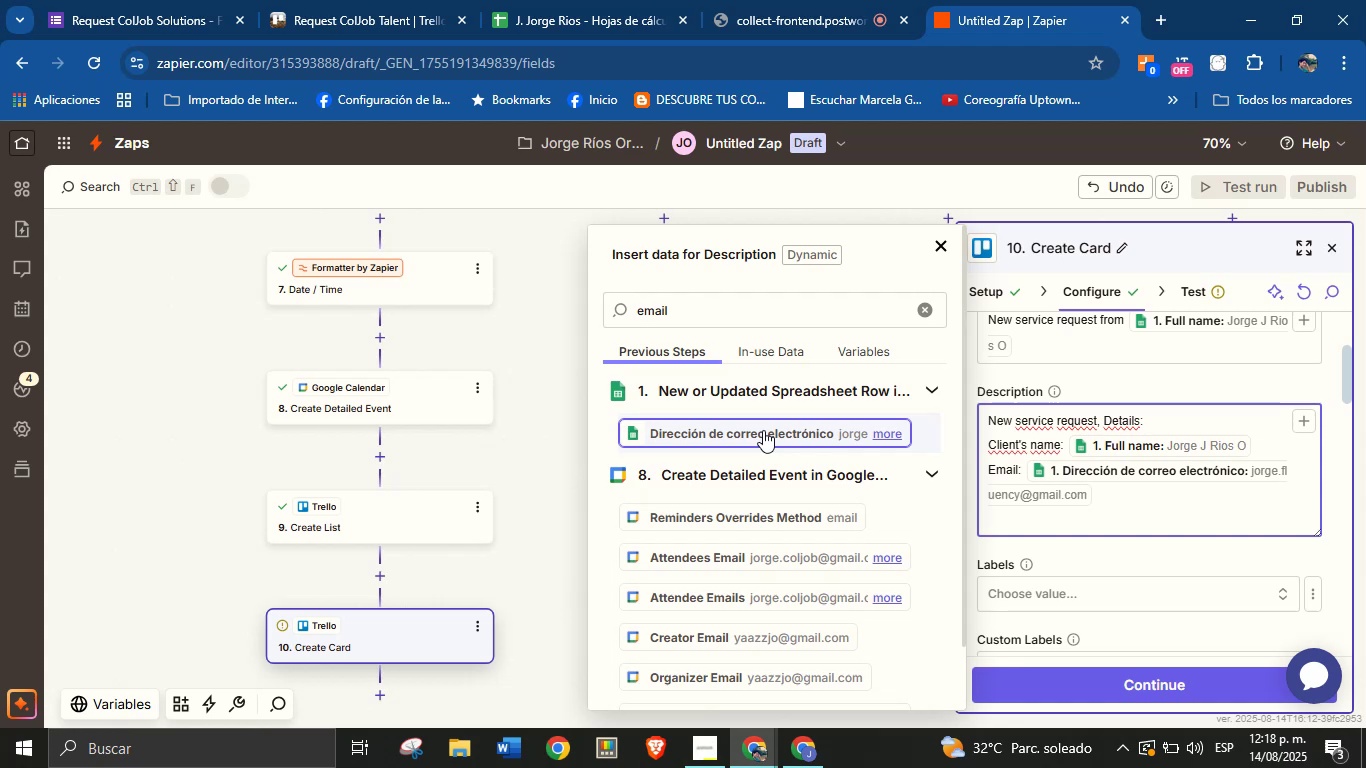 
wait(23.86)
 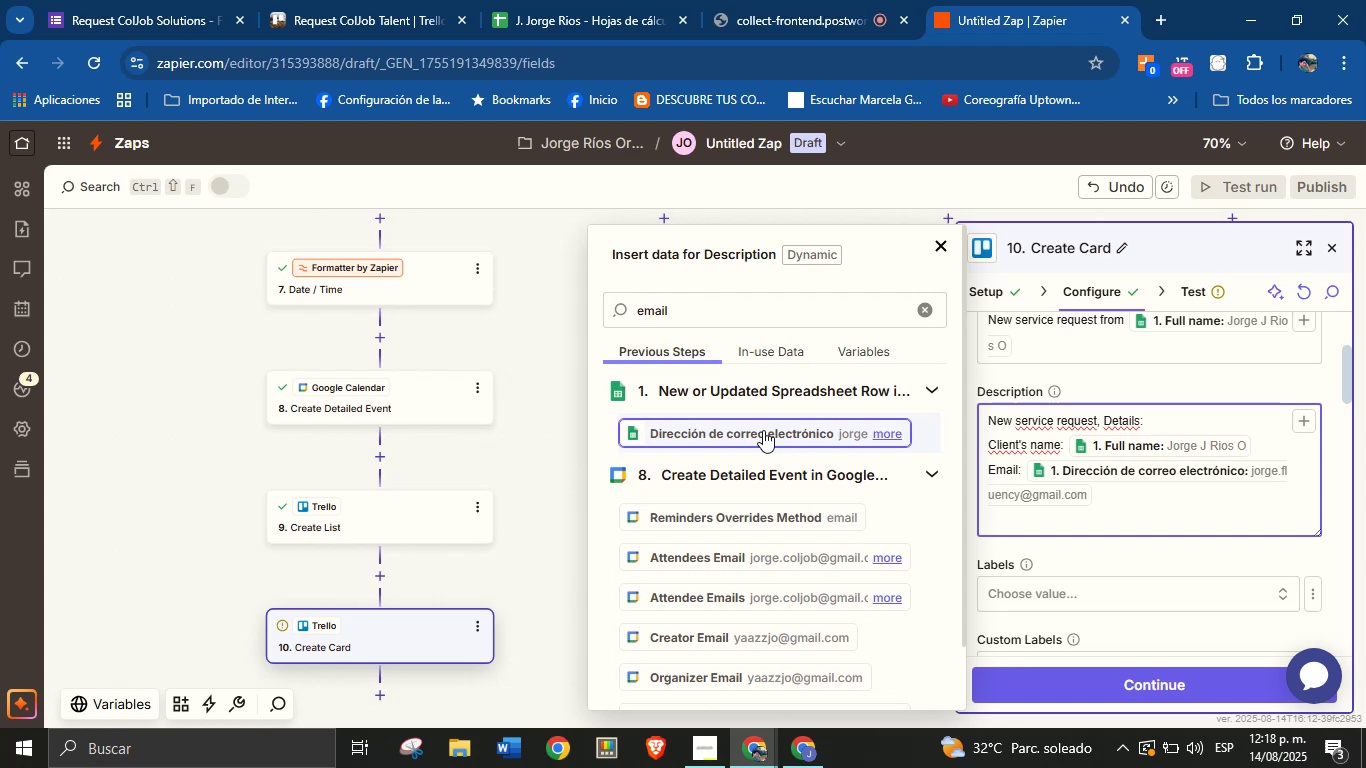 
type(Area> )
 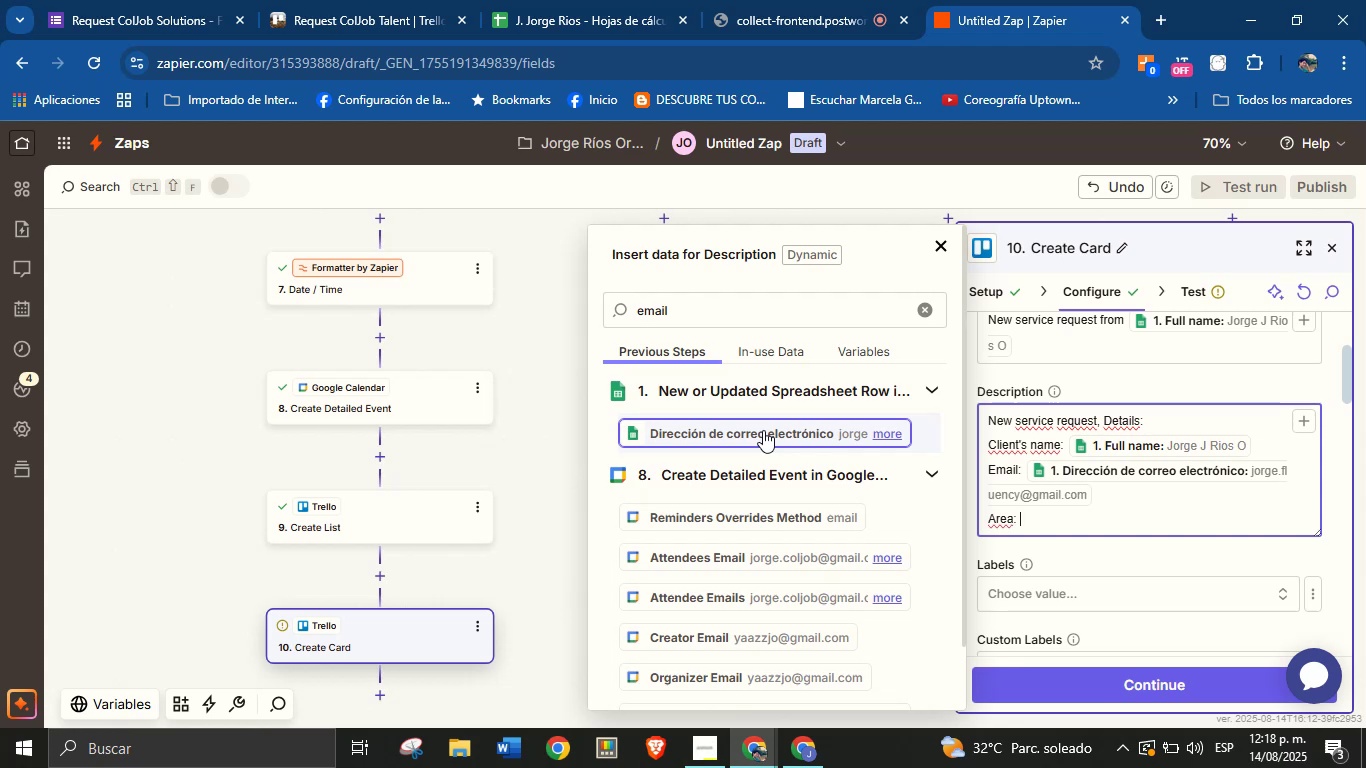 
double_click([740, 316])
 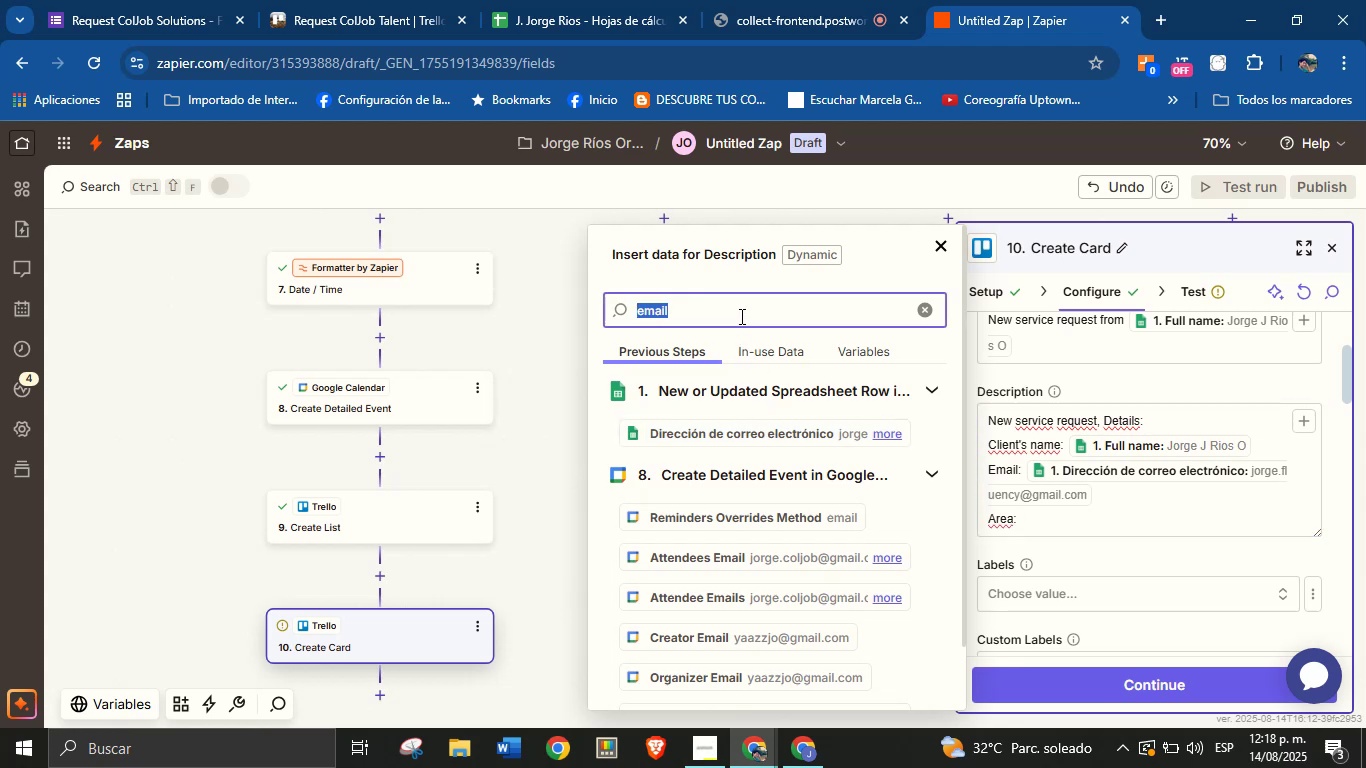 
type(area)
 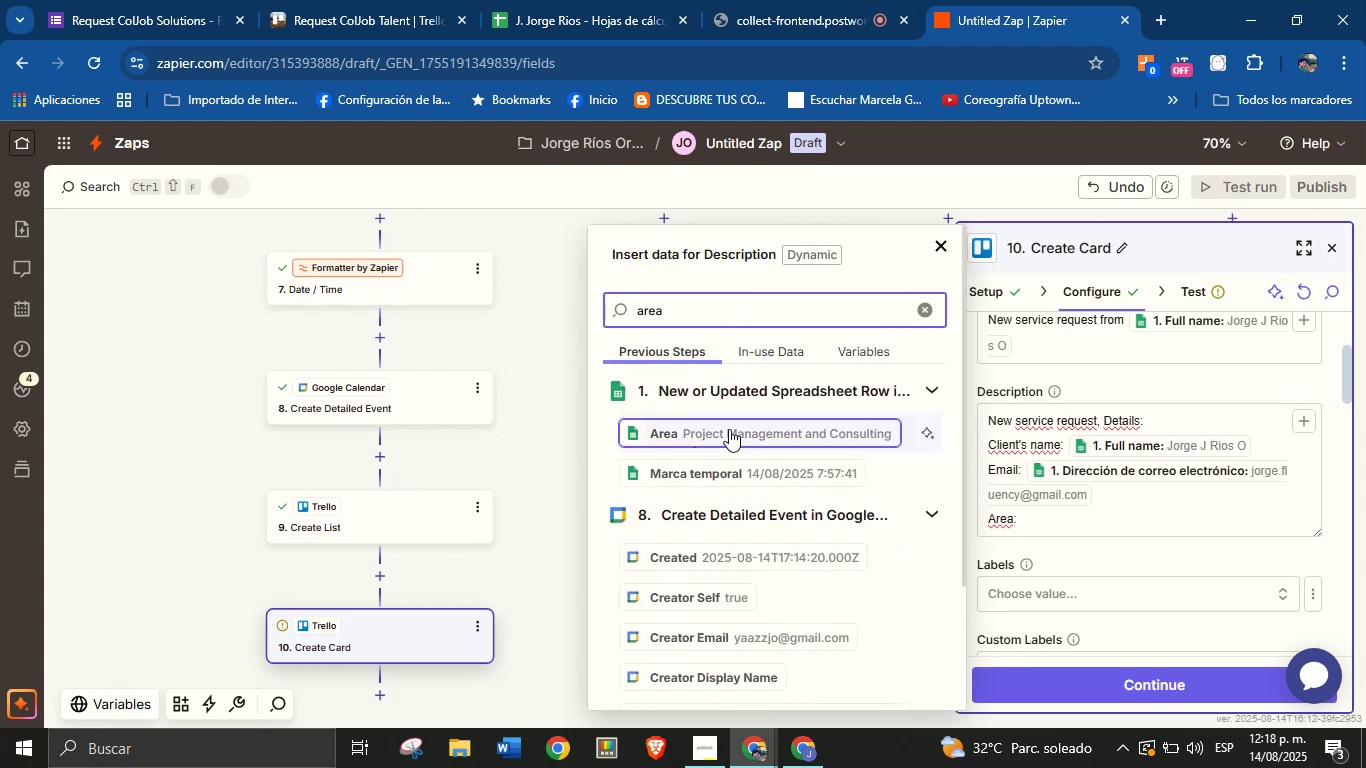 
left_click([731, 427])
 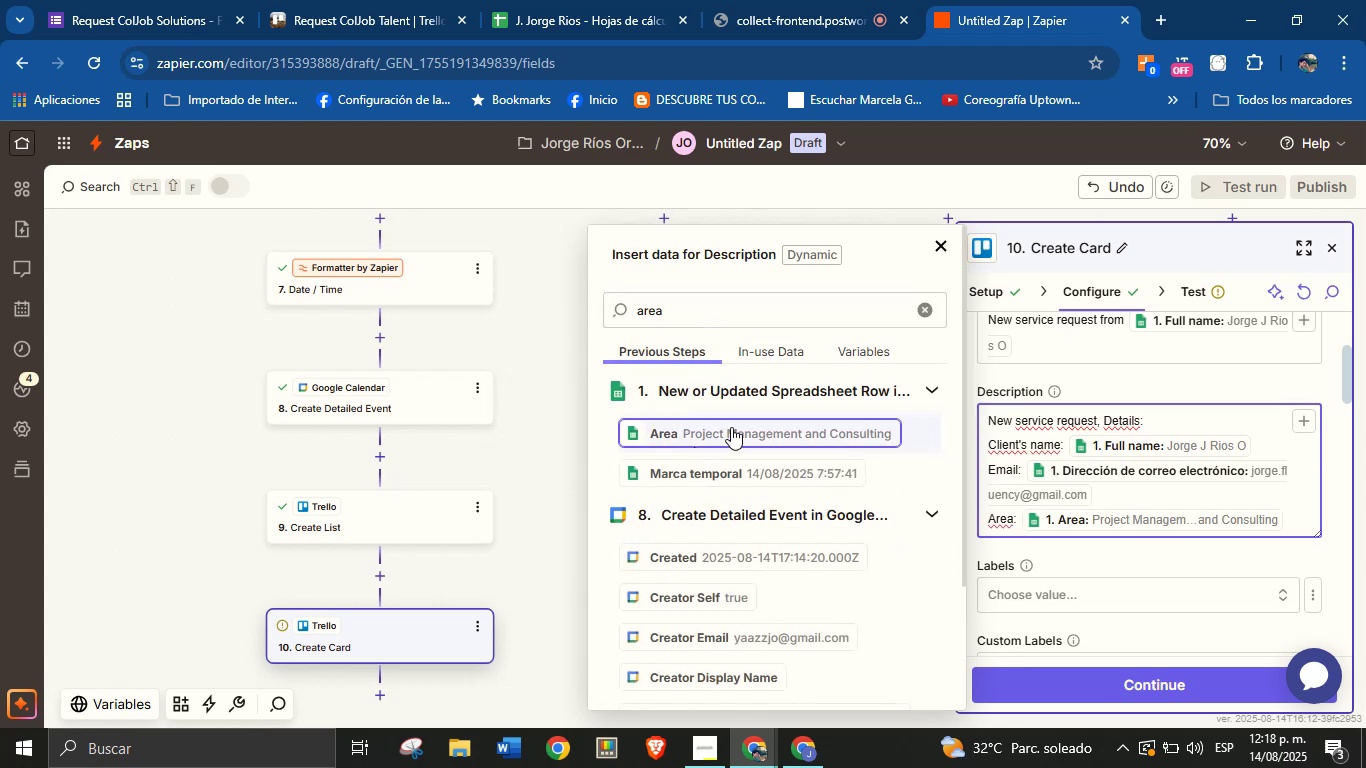 
key(Enter)
 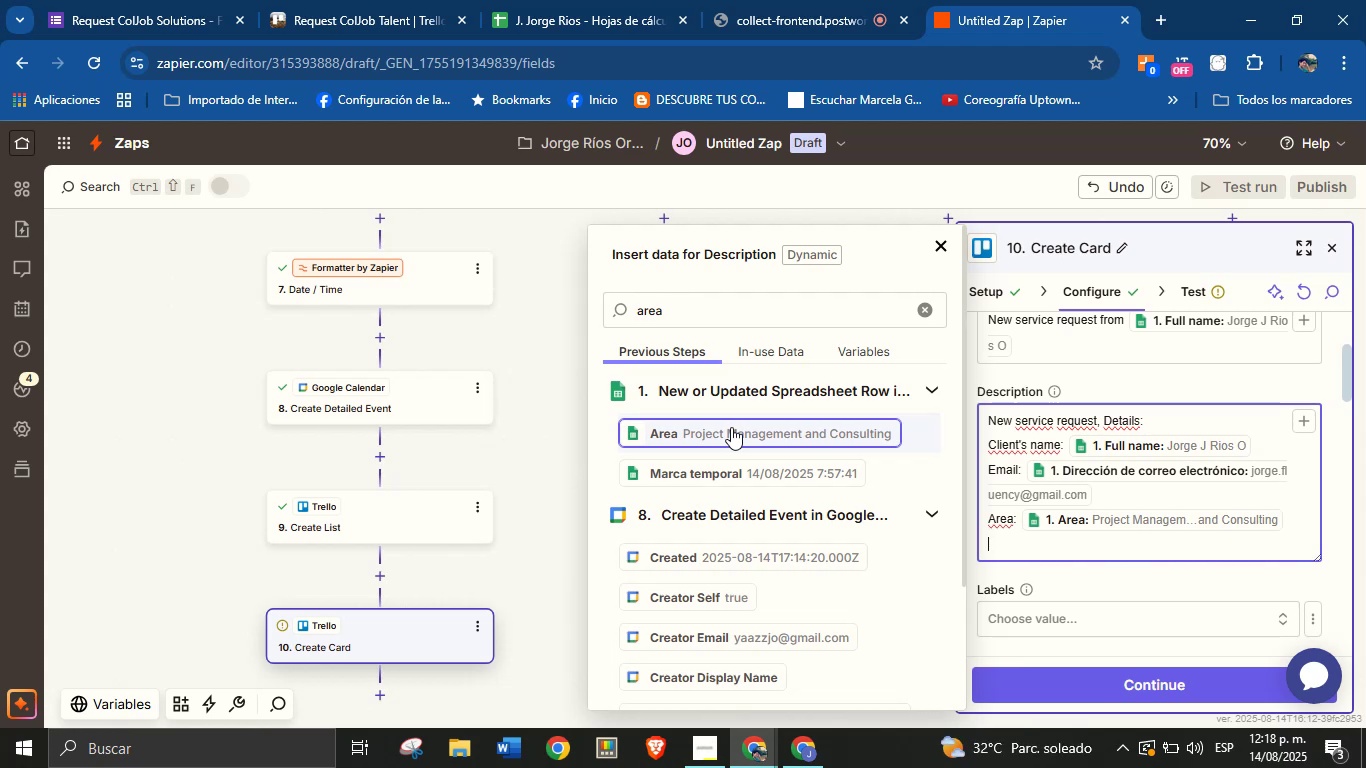 
wait(25.68)
 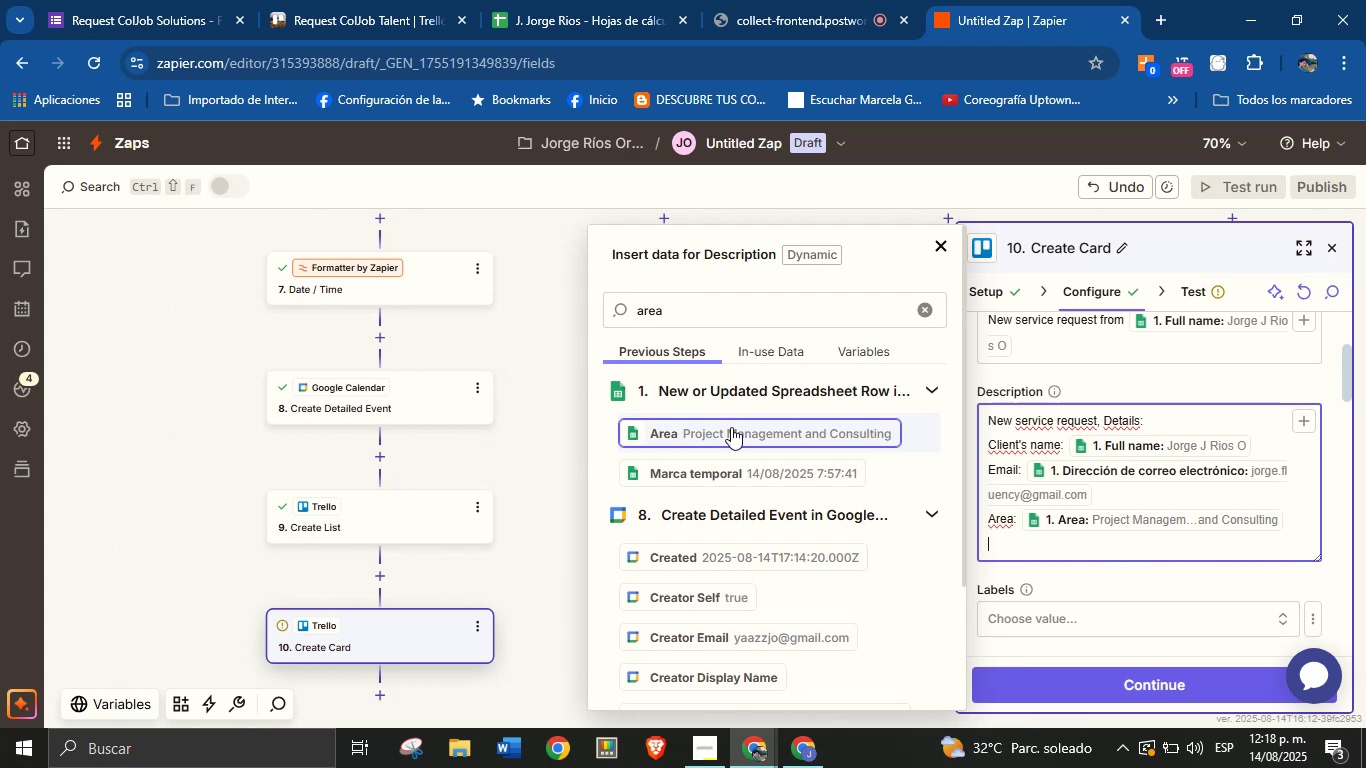 
type(Description> )
 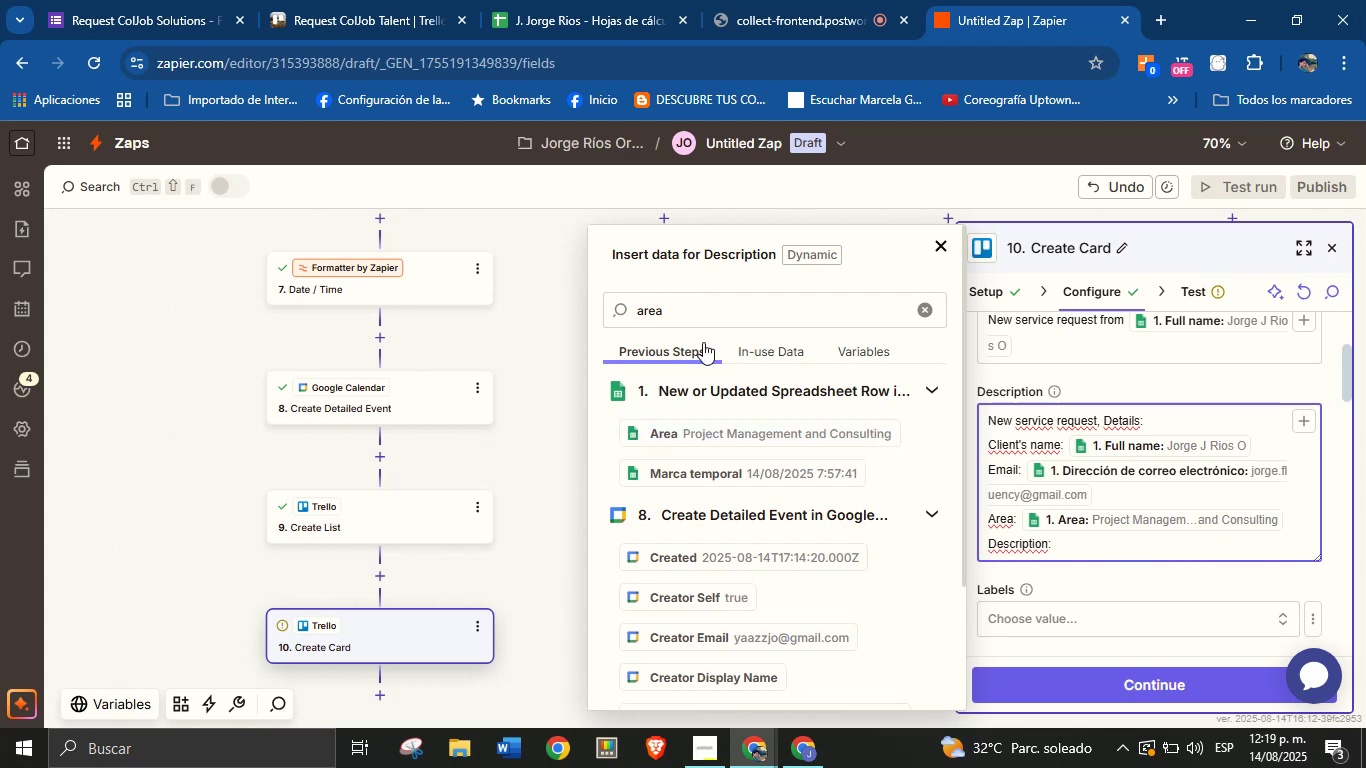 
double_click([706, 308])
 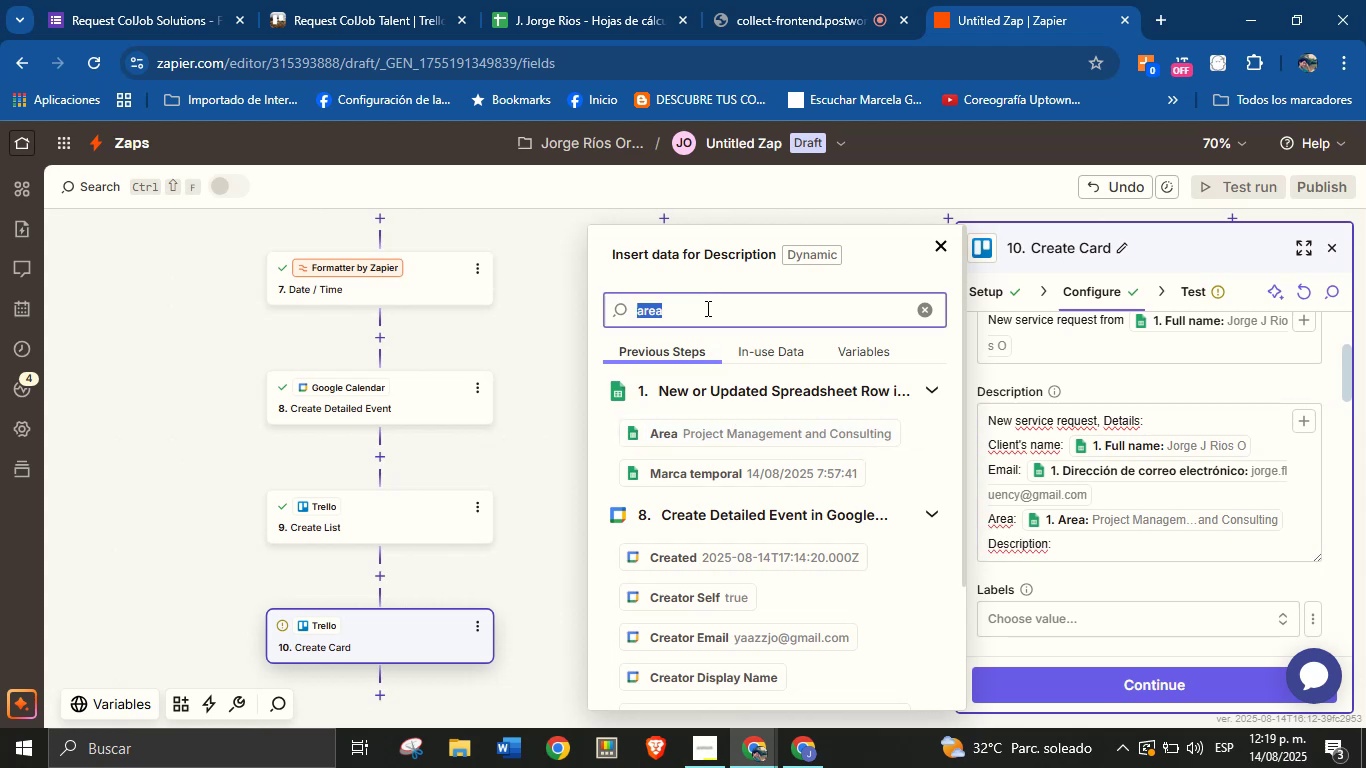 
type(des)
 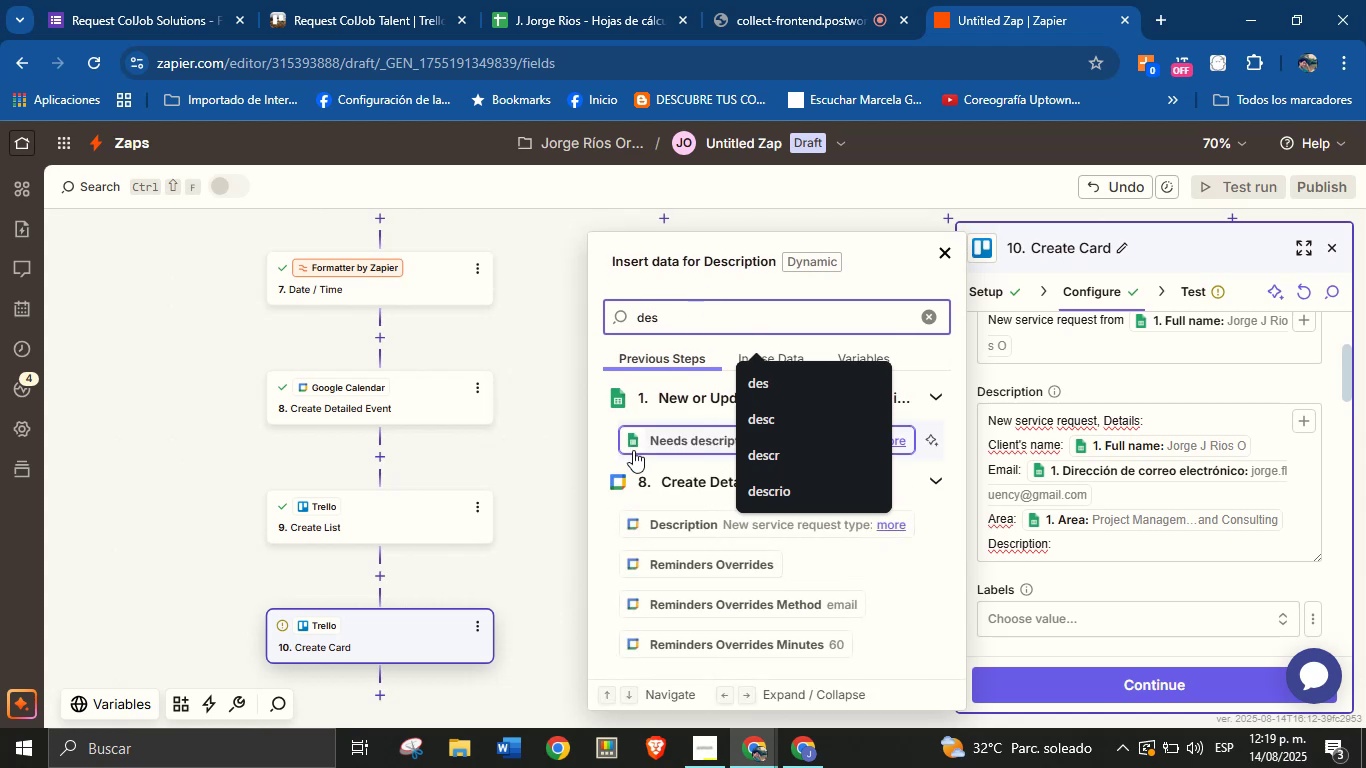 
left_click([664, 442])
 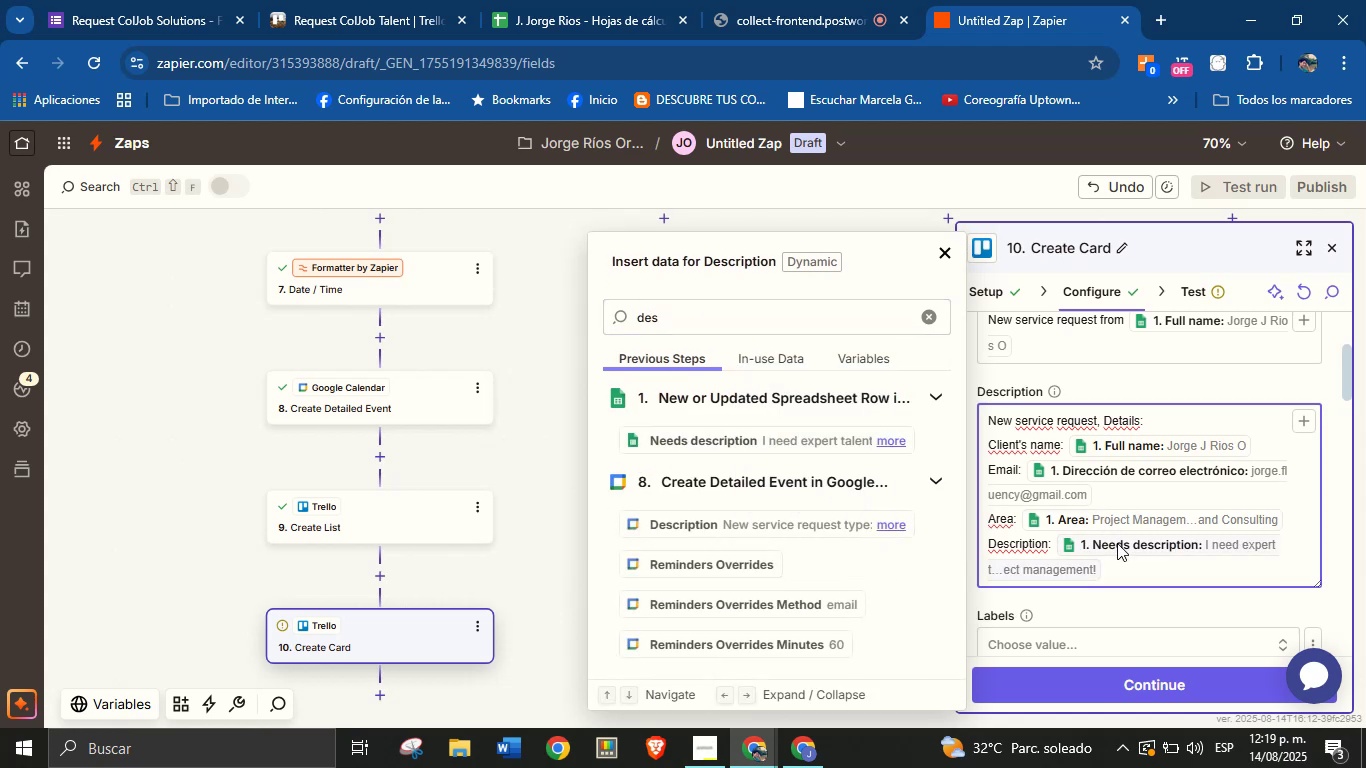 
key(Enter)
 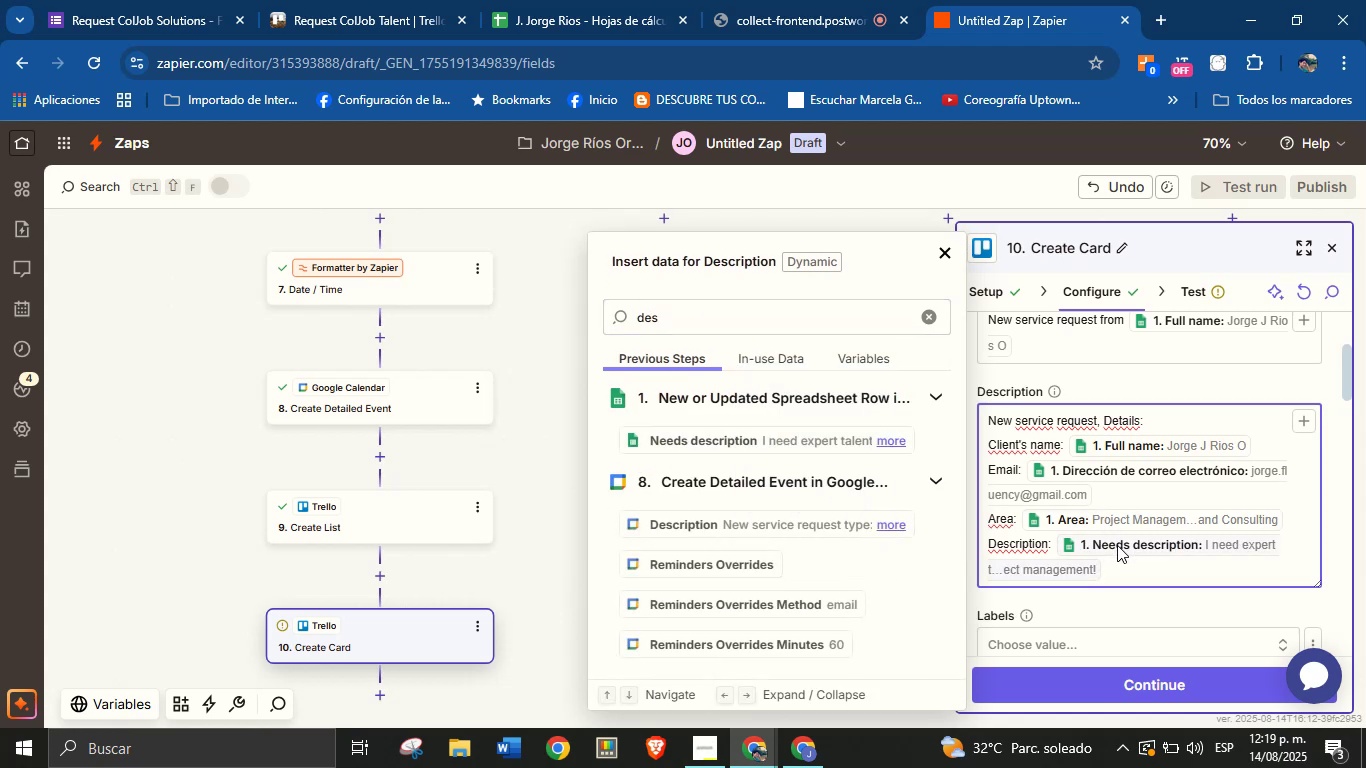 
type(Event> )
 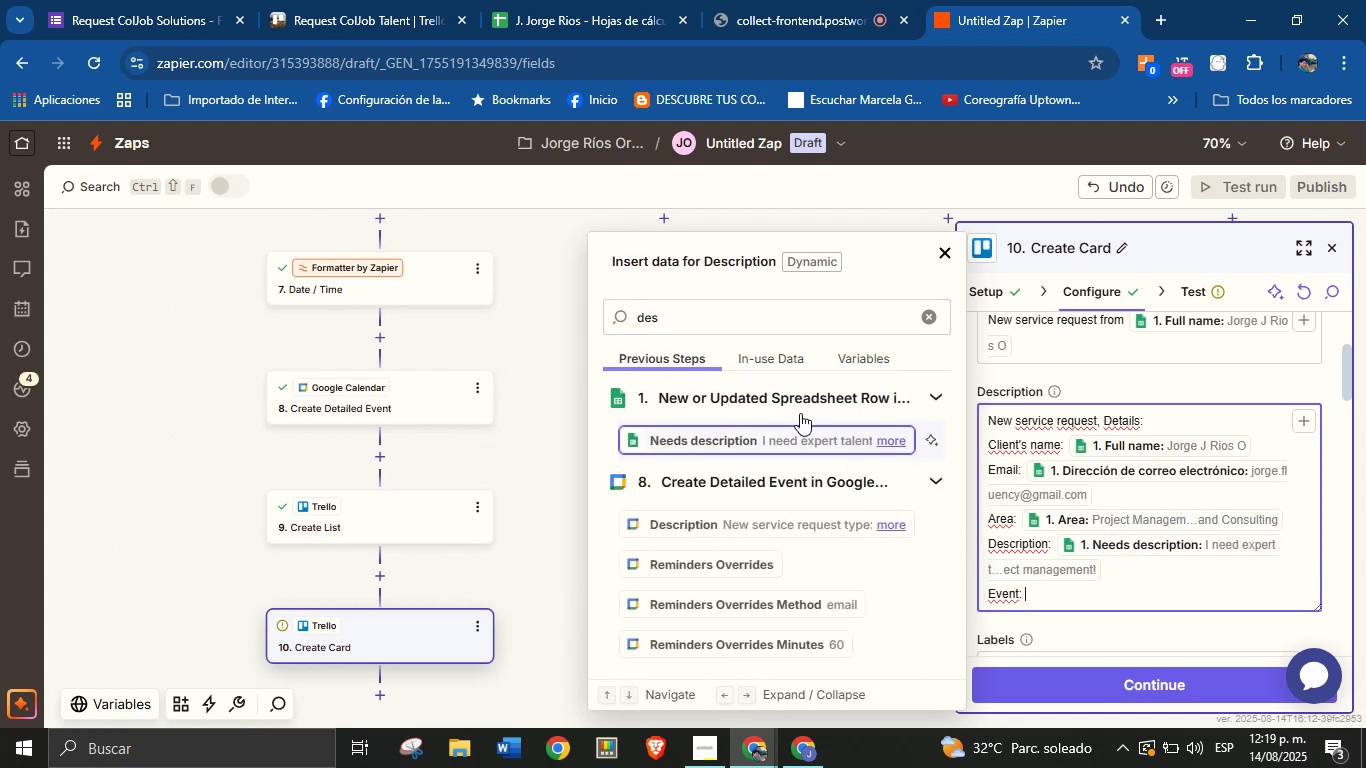 
double_click([772, 317])
 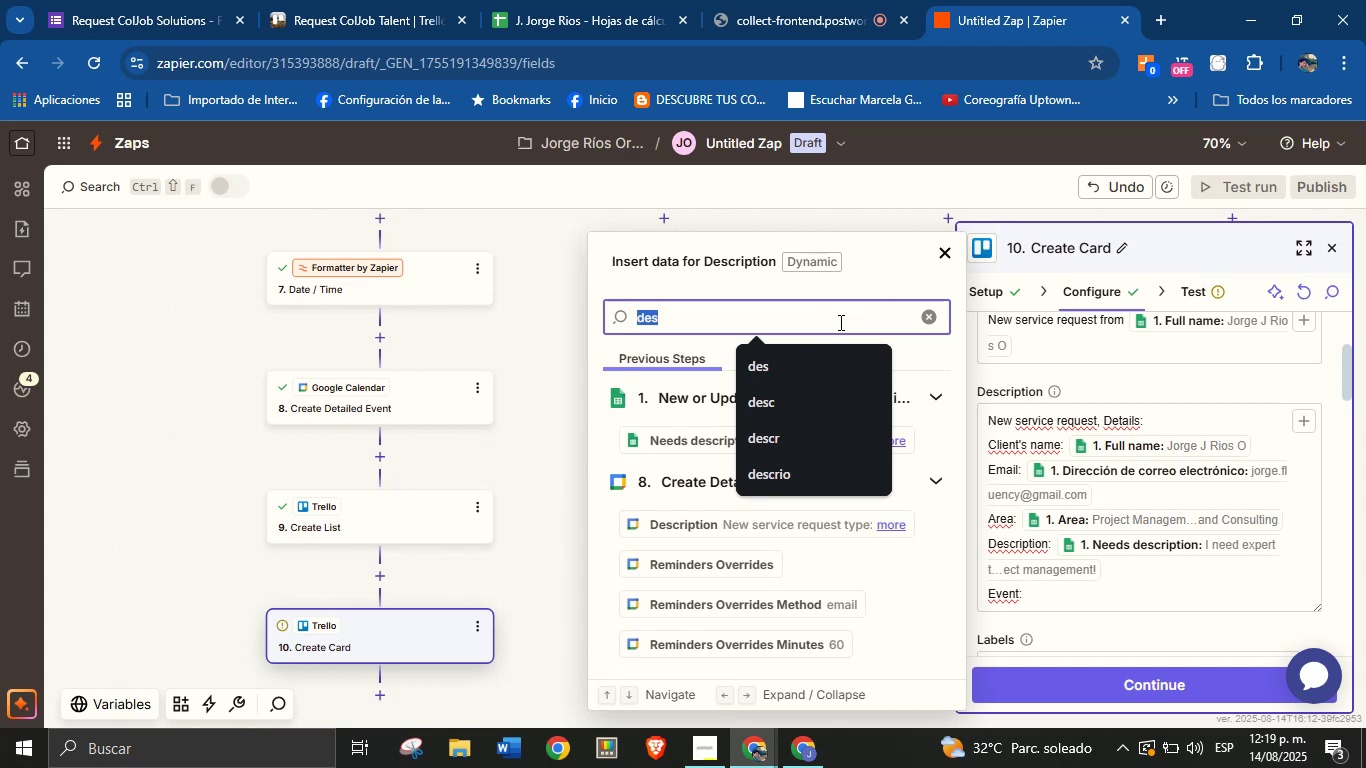 
left_click([927, 310])
 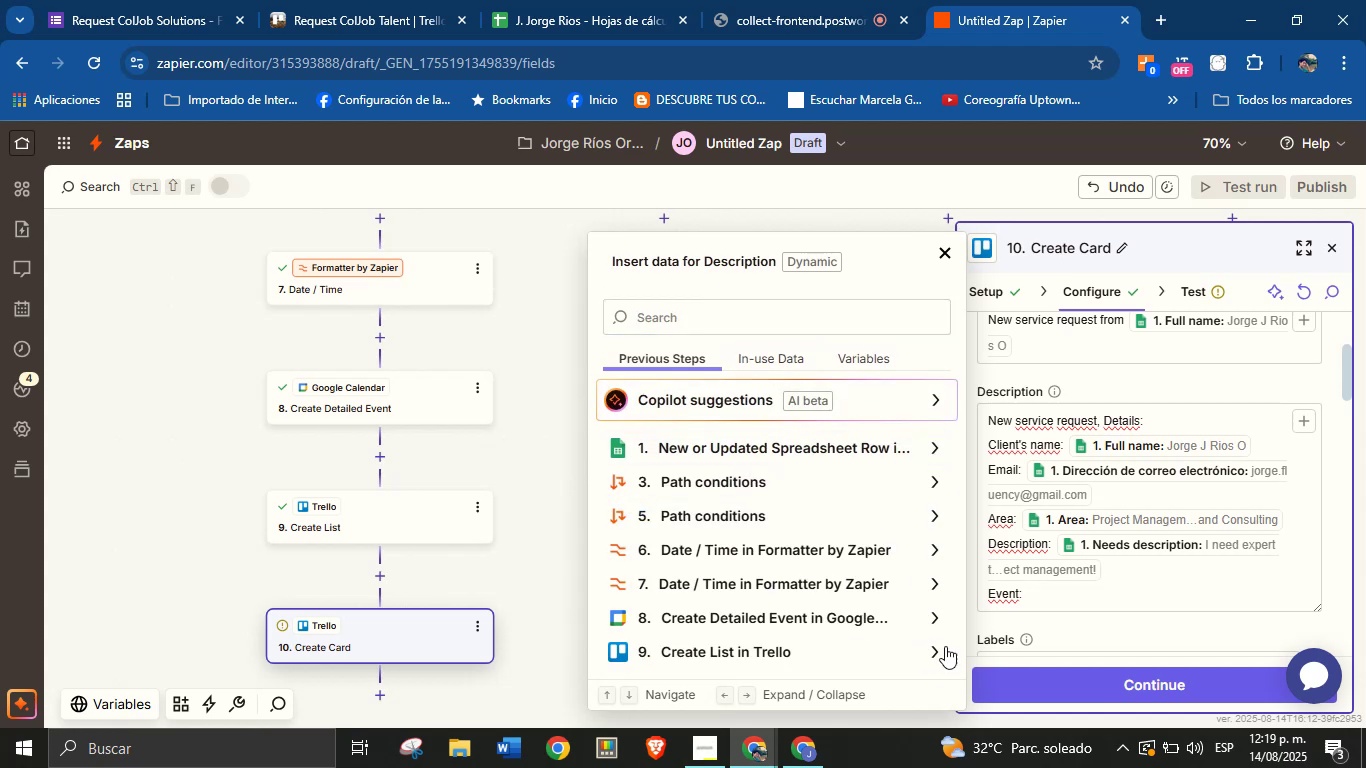 
left_click([940, 611])
 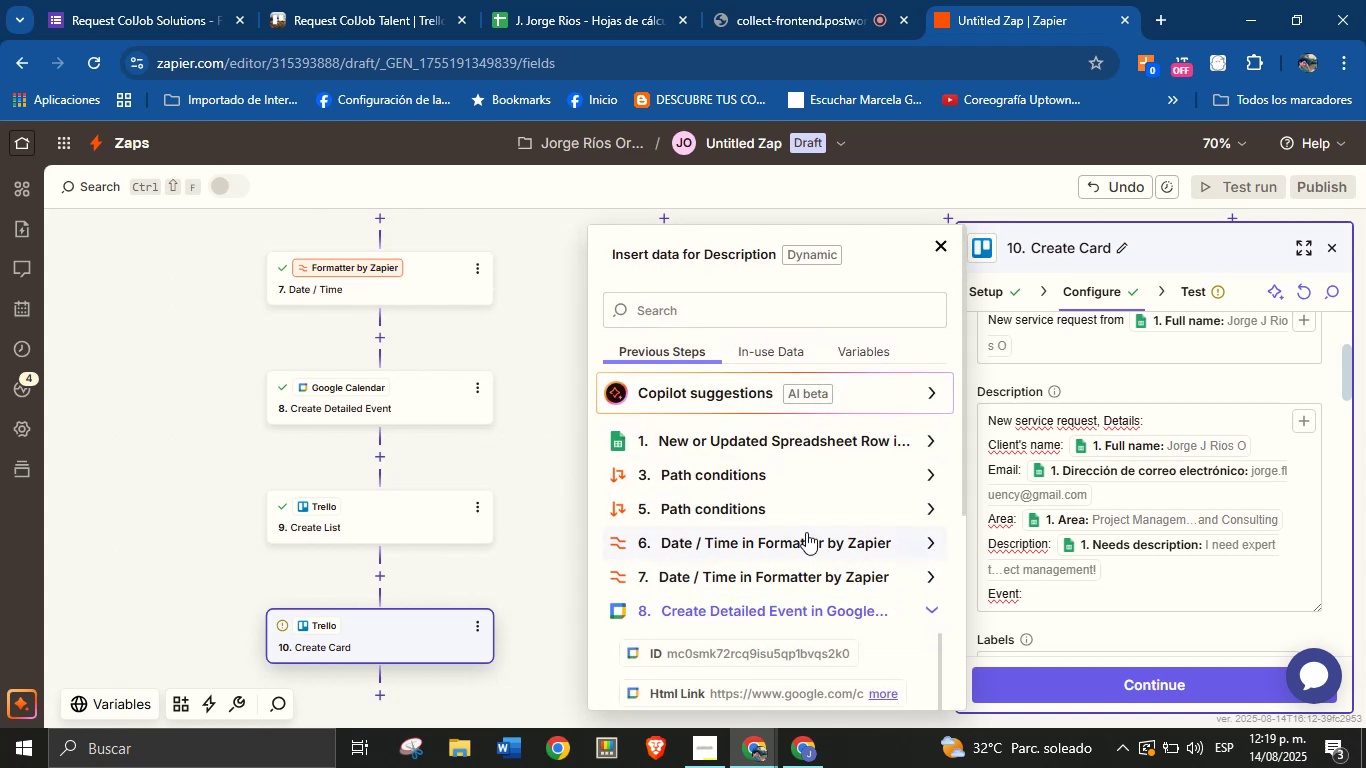 
scroll: coordinate [788, 504], scroll_direction: down, amount: 3.0
 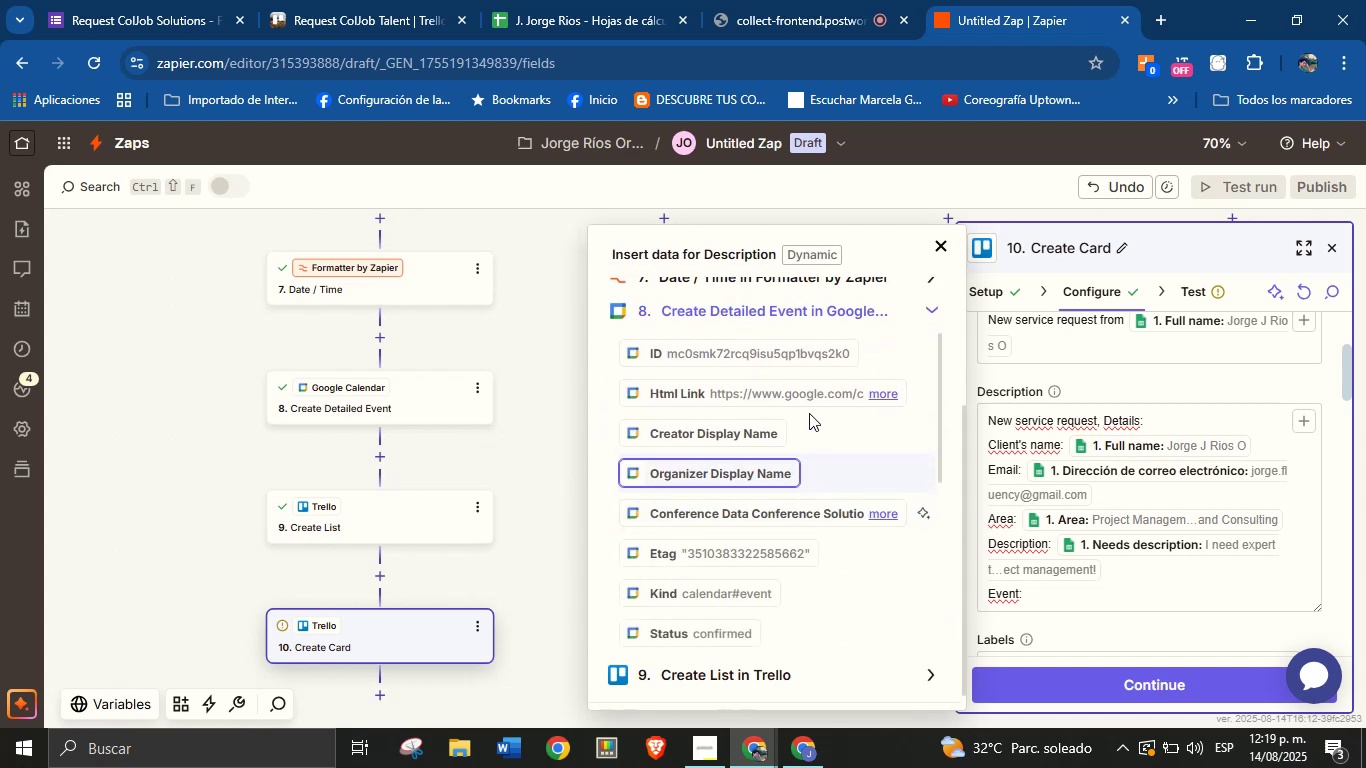 
left_click([812, 391])
 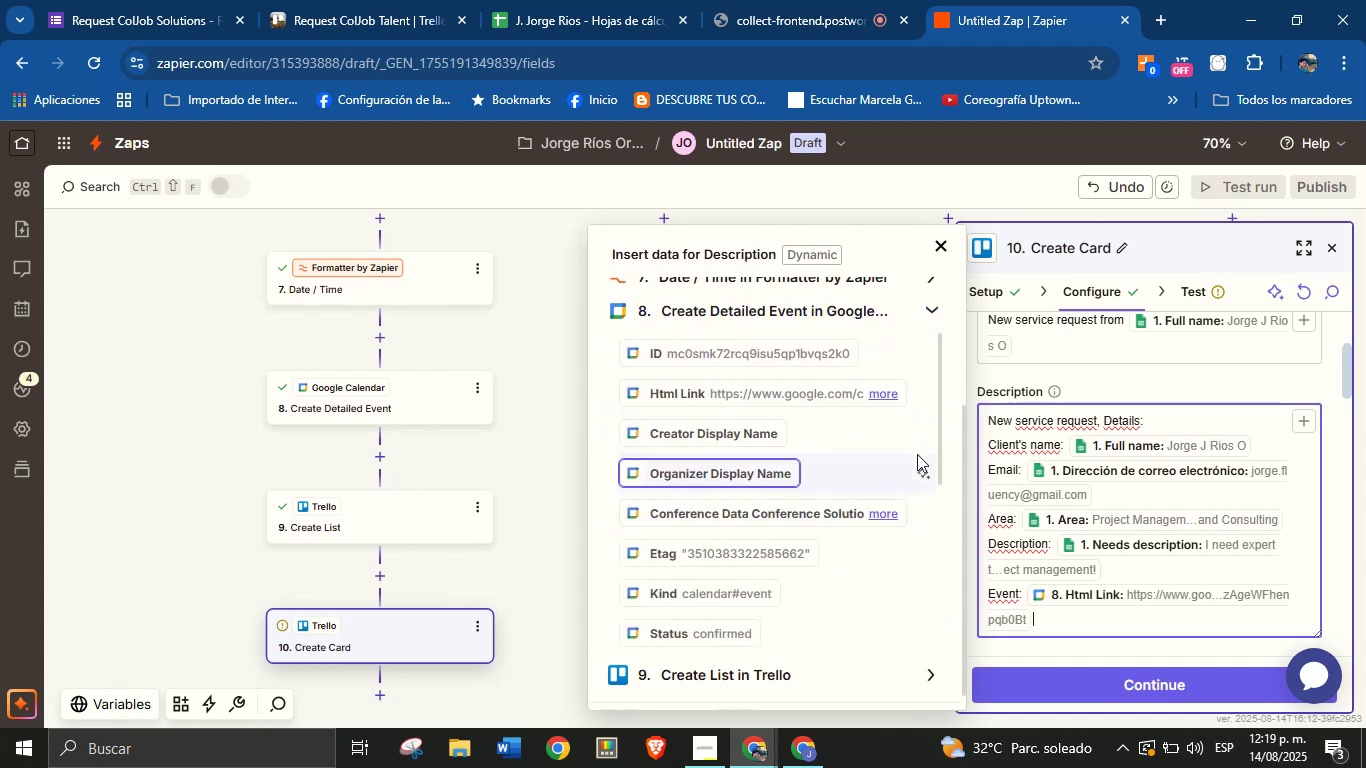 
key(Enter)
 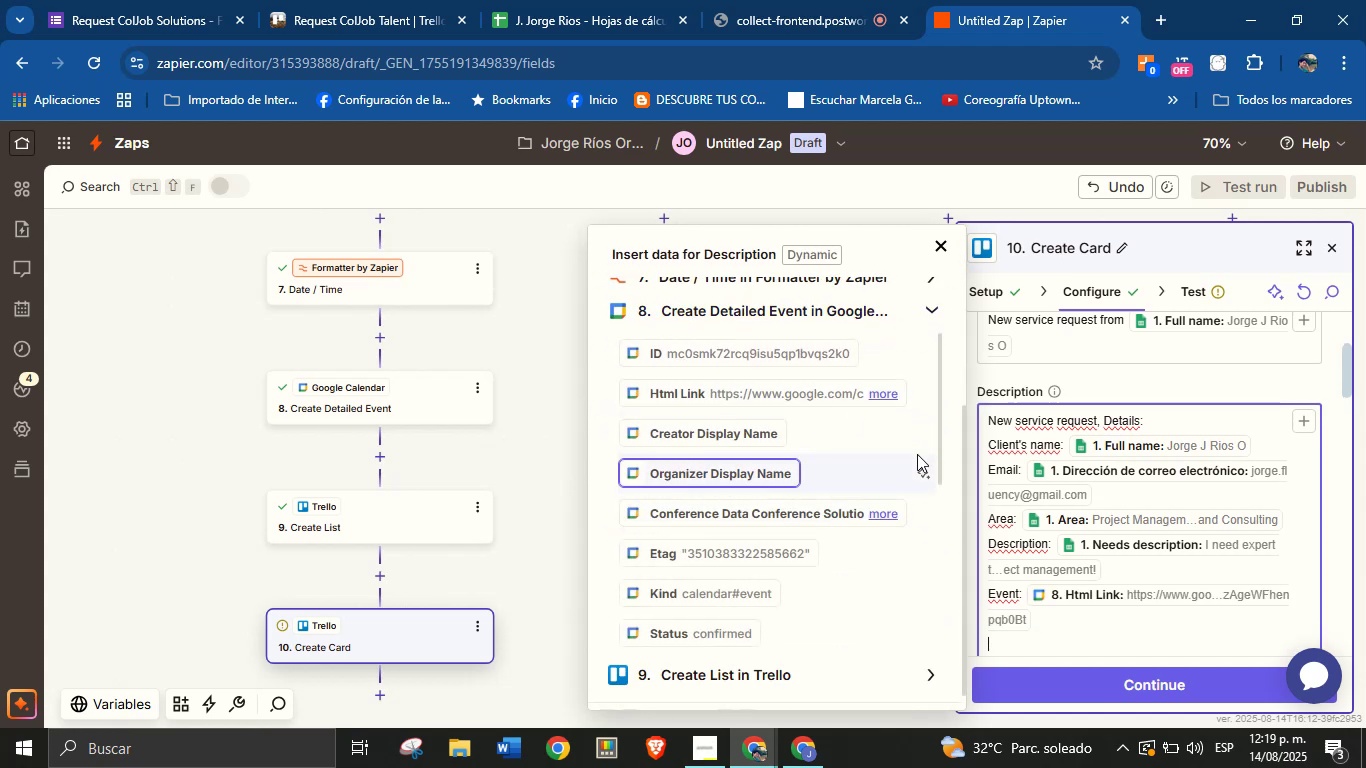 
key(CapsLock)
 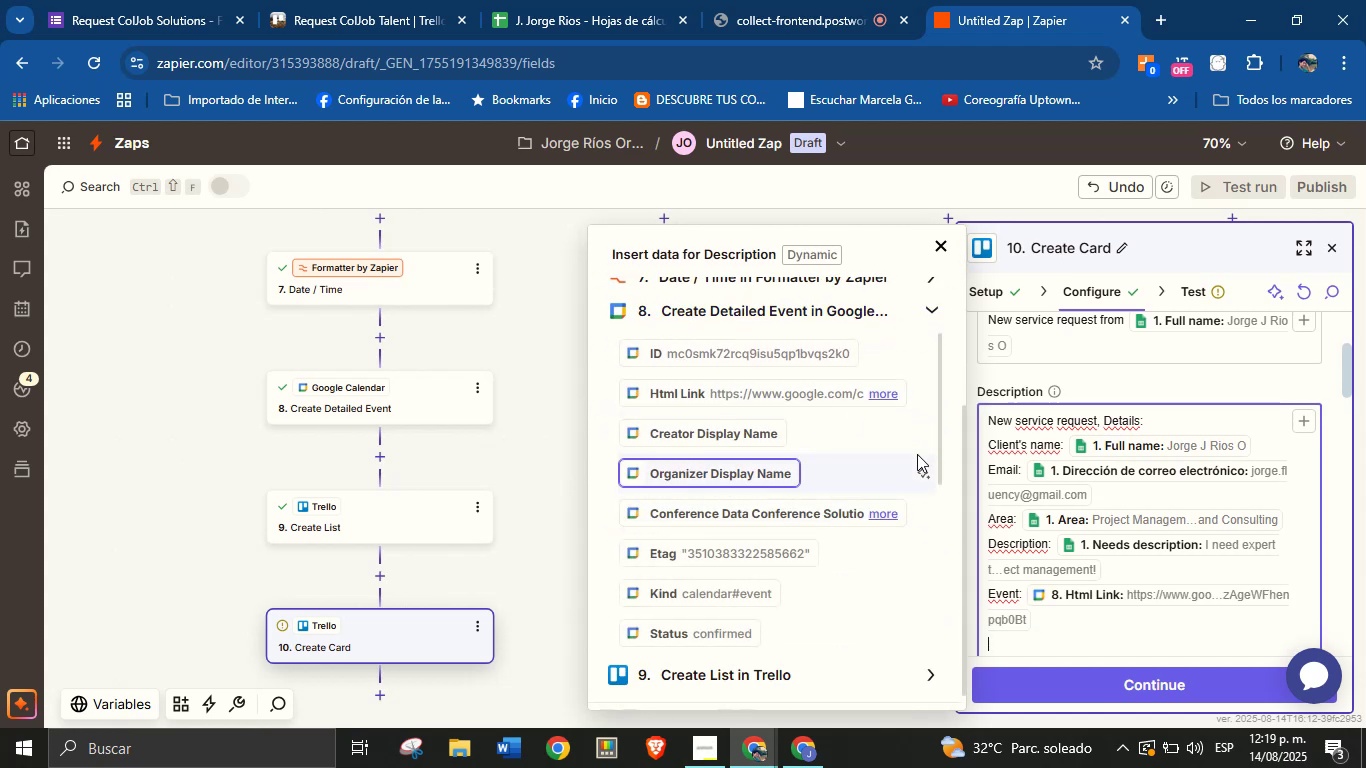 
type(Meeting date )
 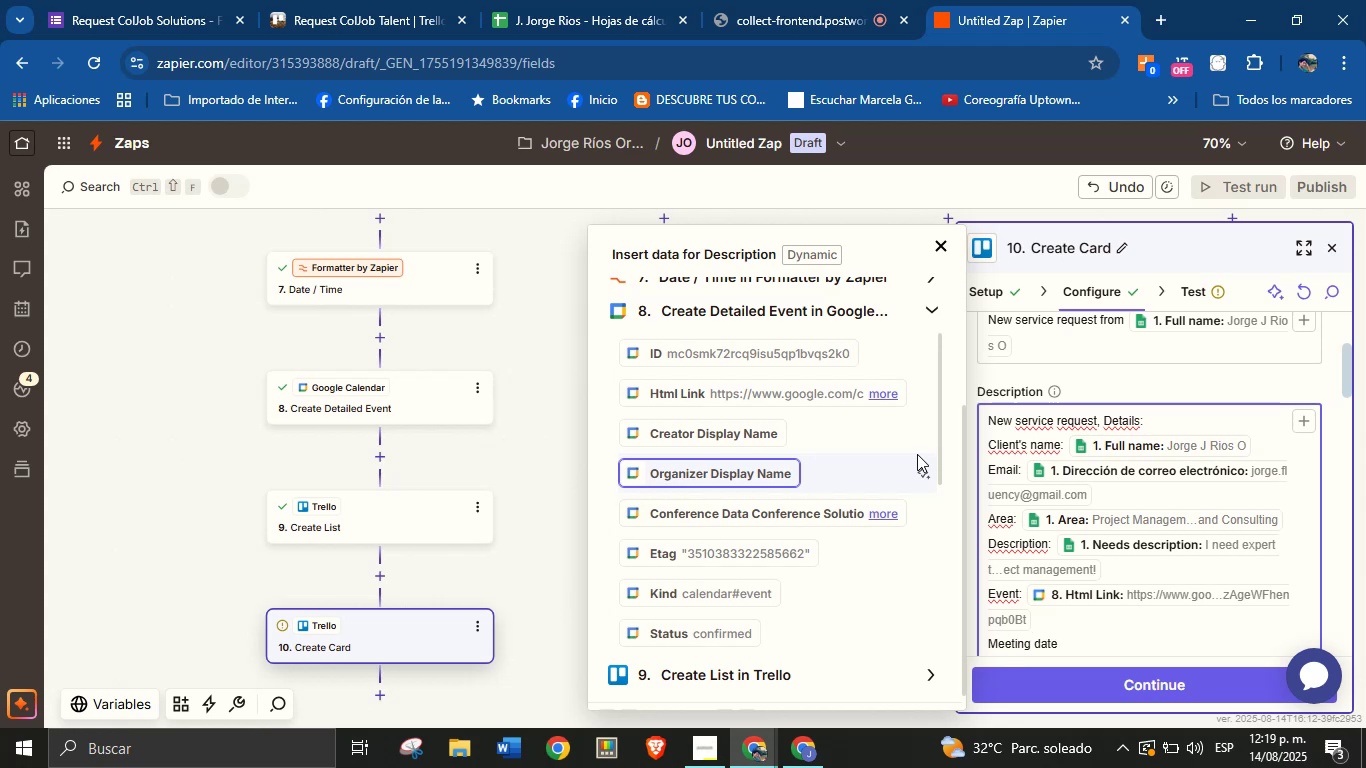 
type(^ time> )
 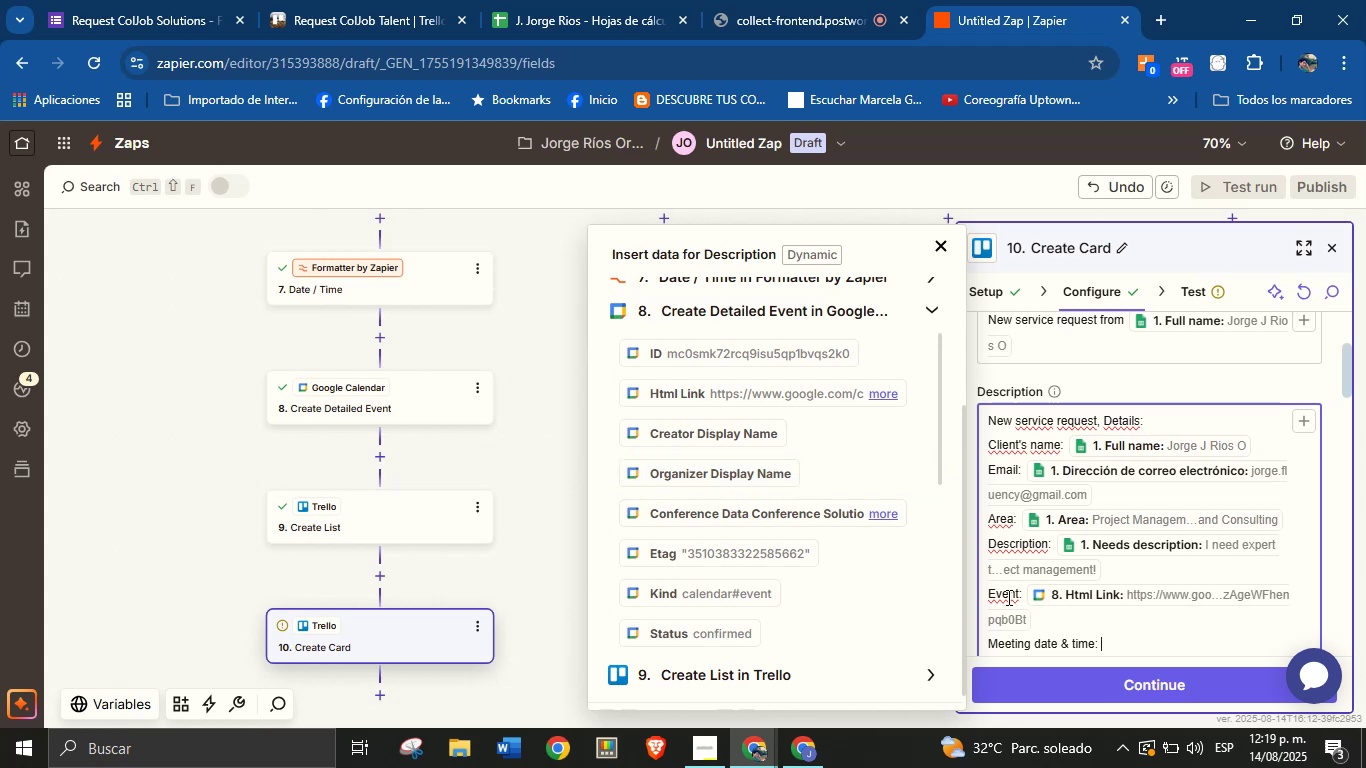 
scroll: coordinate [866, 573], scroll_direction: up, amount: 1.0
 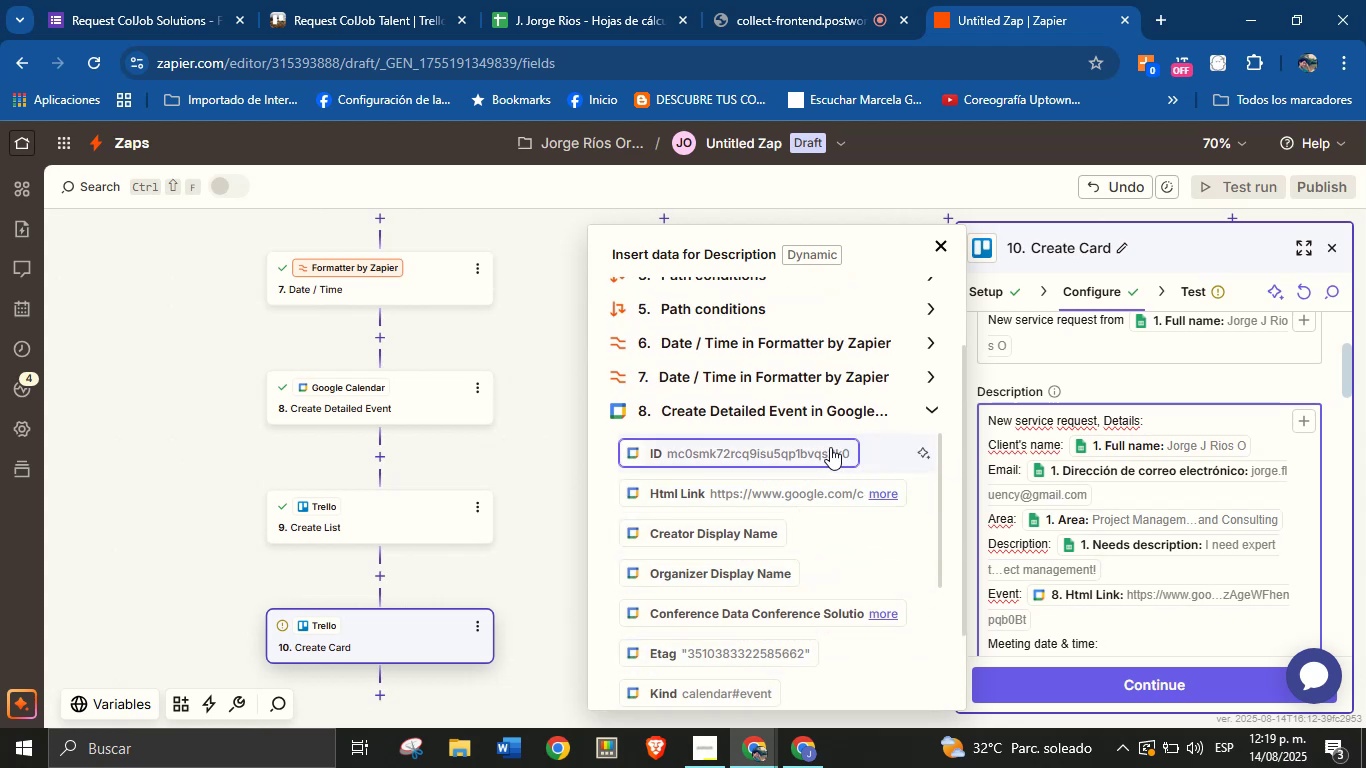 
wait(5.26)
 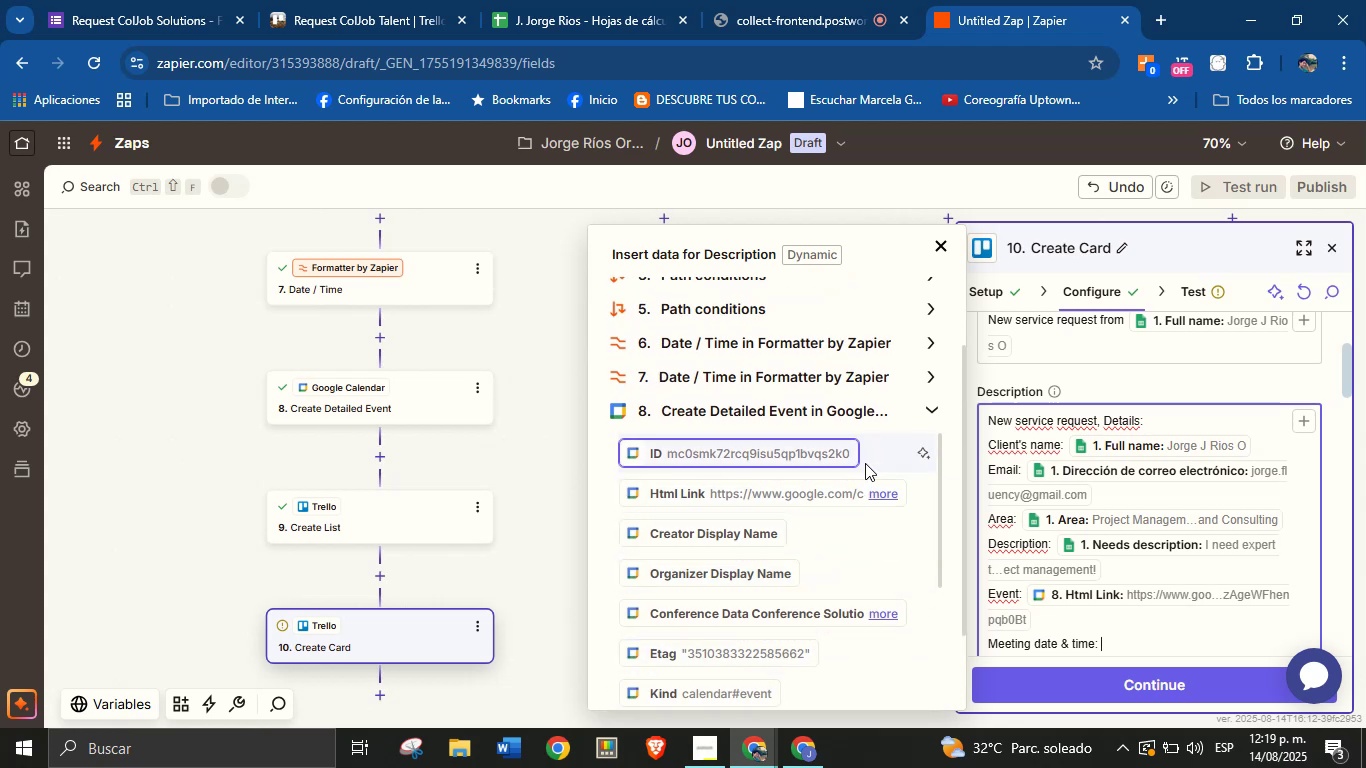 
left_click([938, 408])
 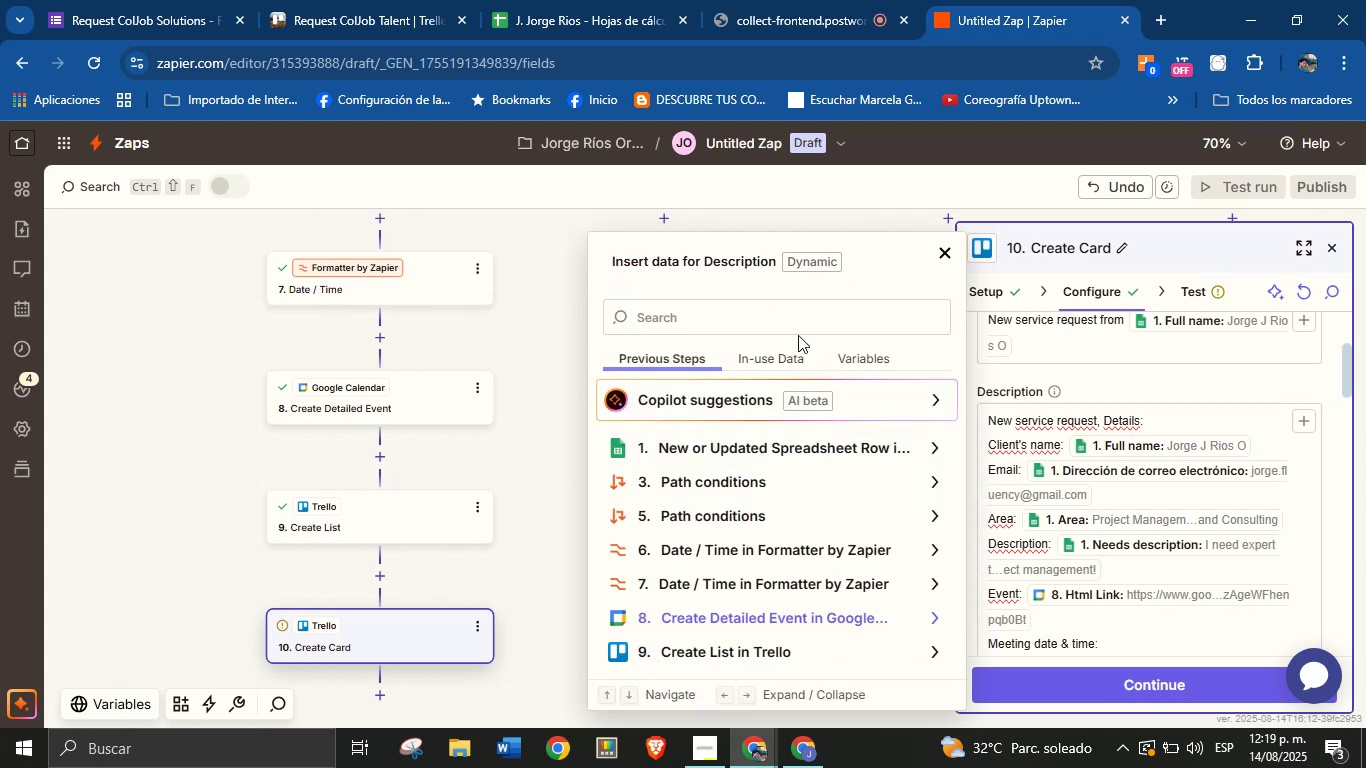 
left_click([802, 323])
 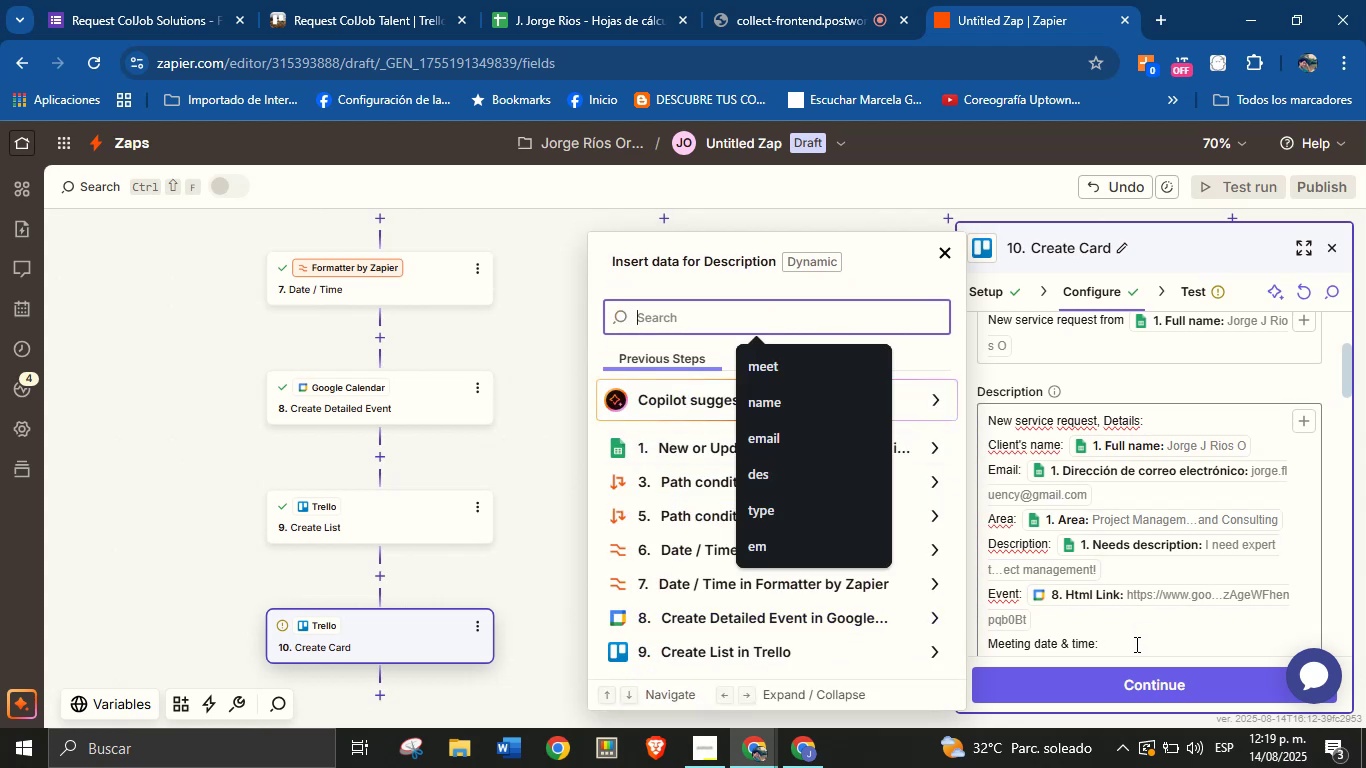 
left_click([1127, 647])
 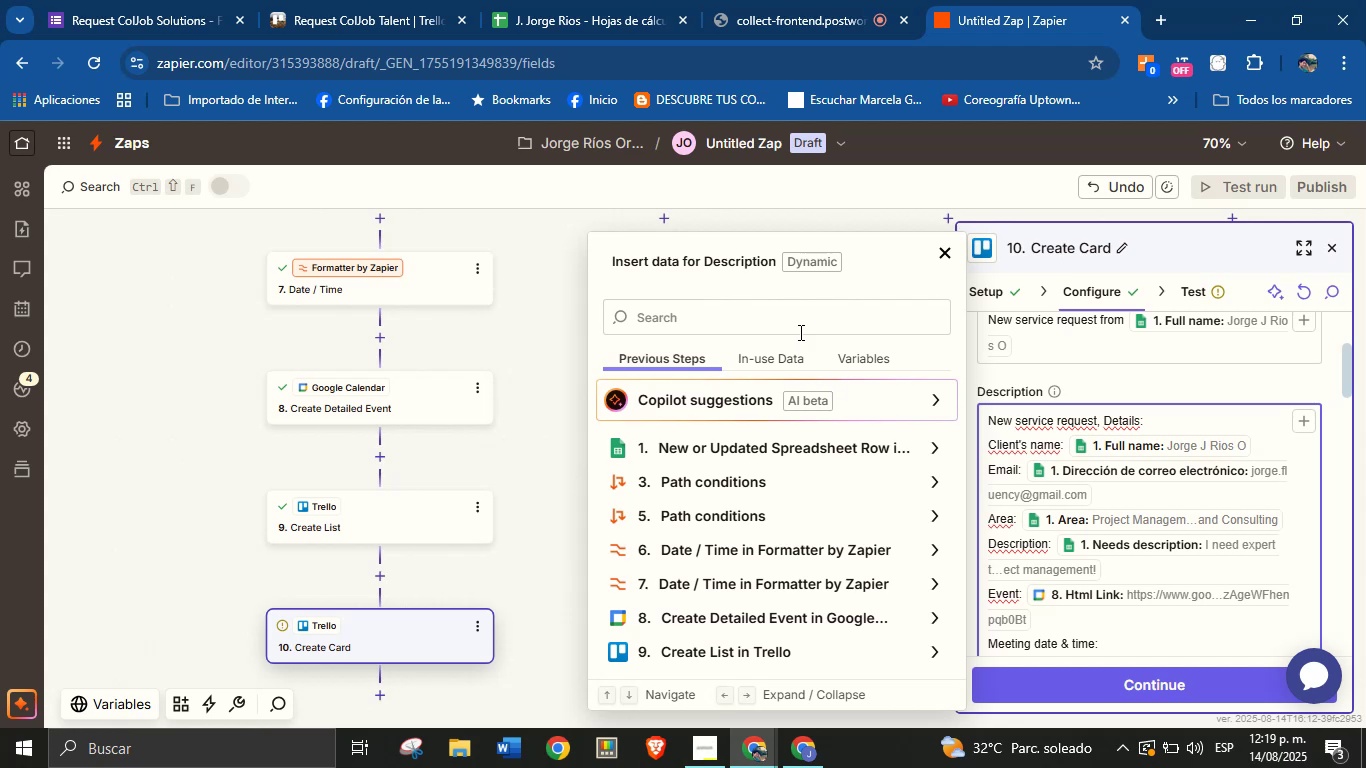 
left_click([804, 321])
 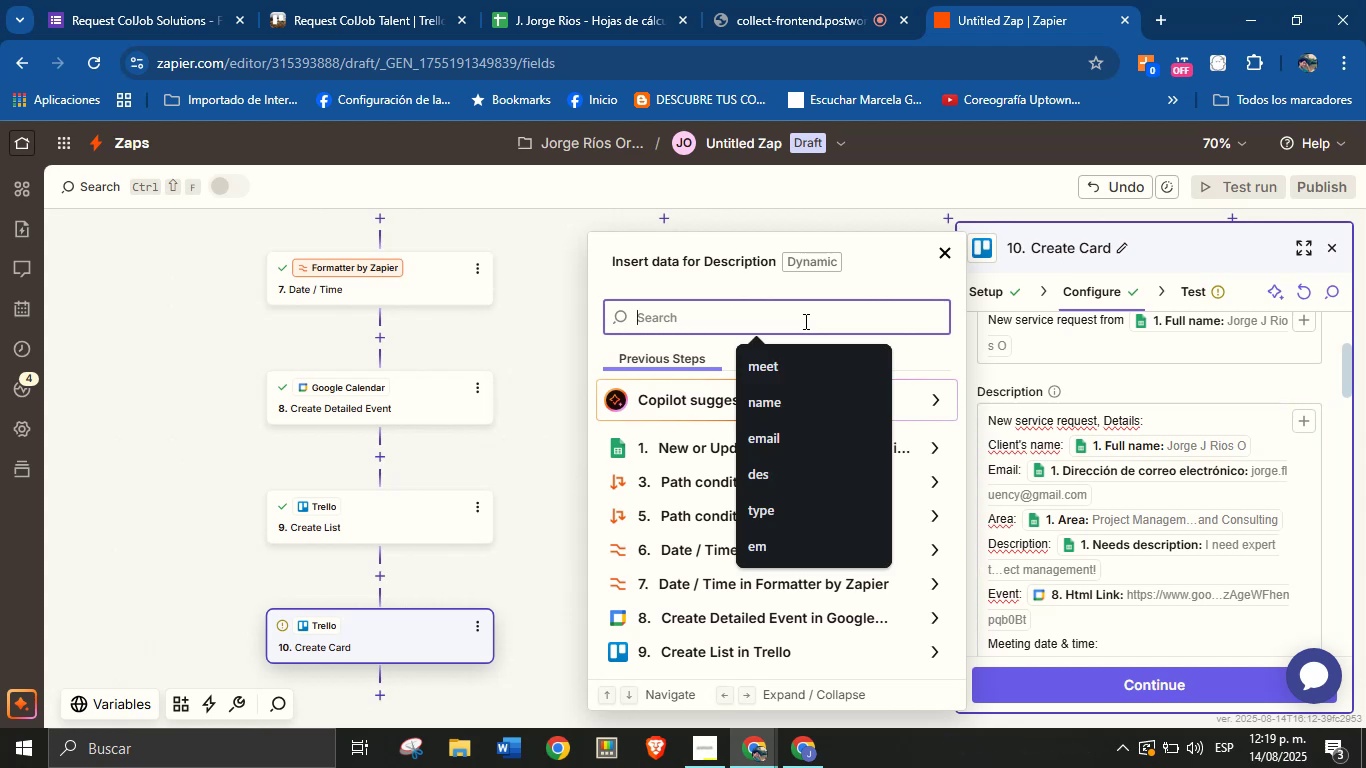 
wait(7.4)
 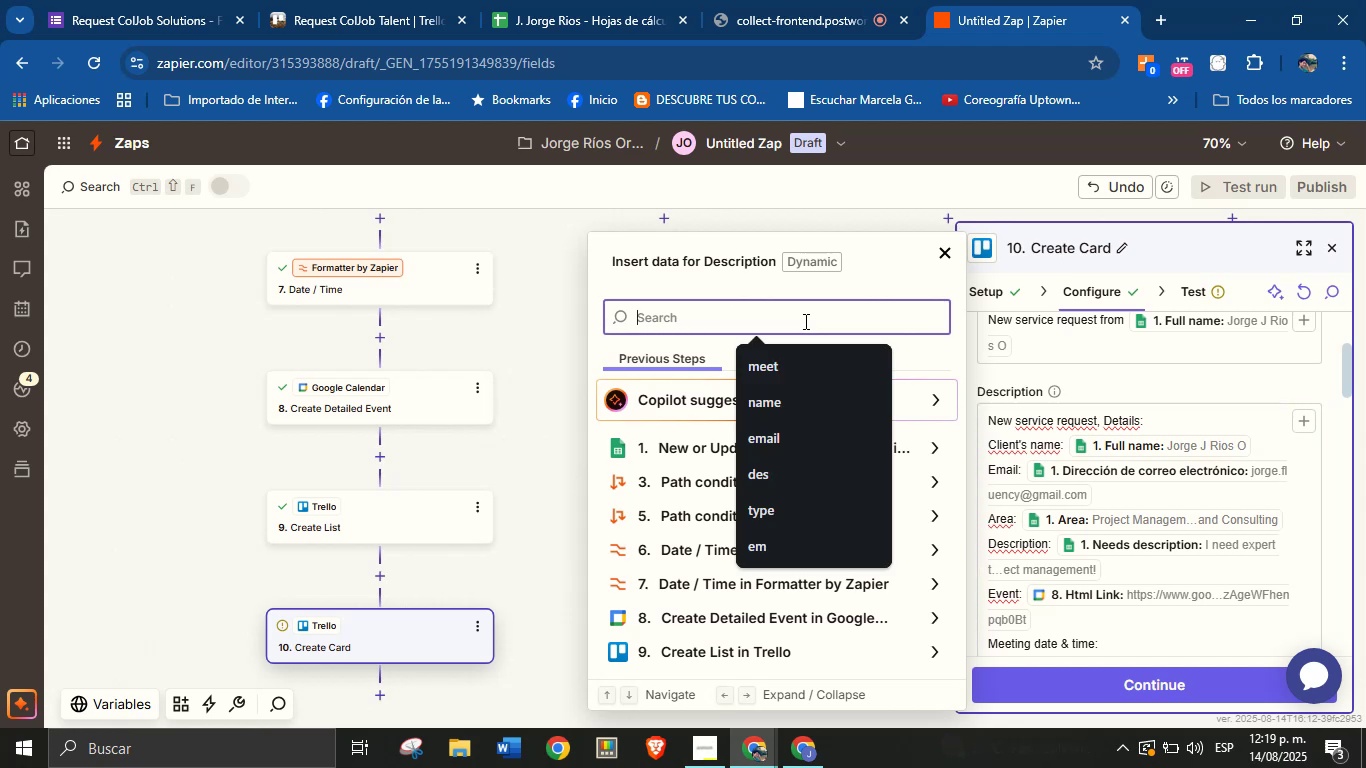 
type(meet)
 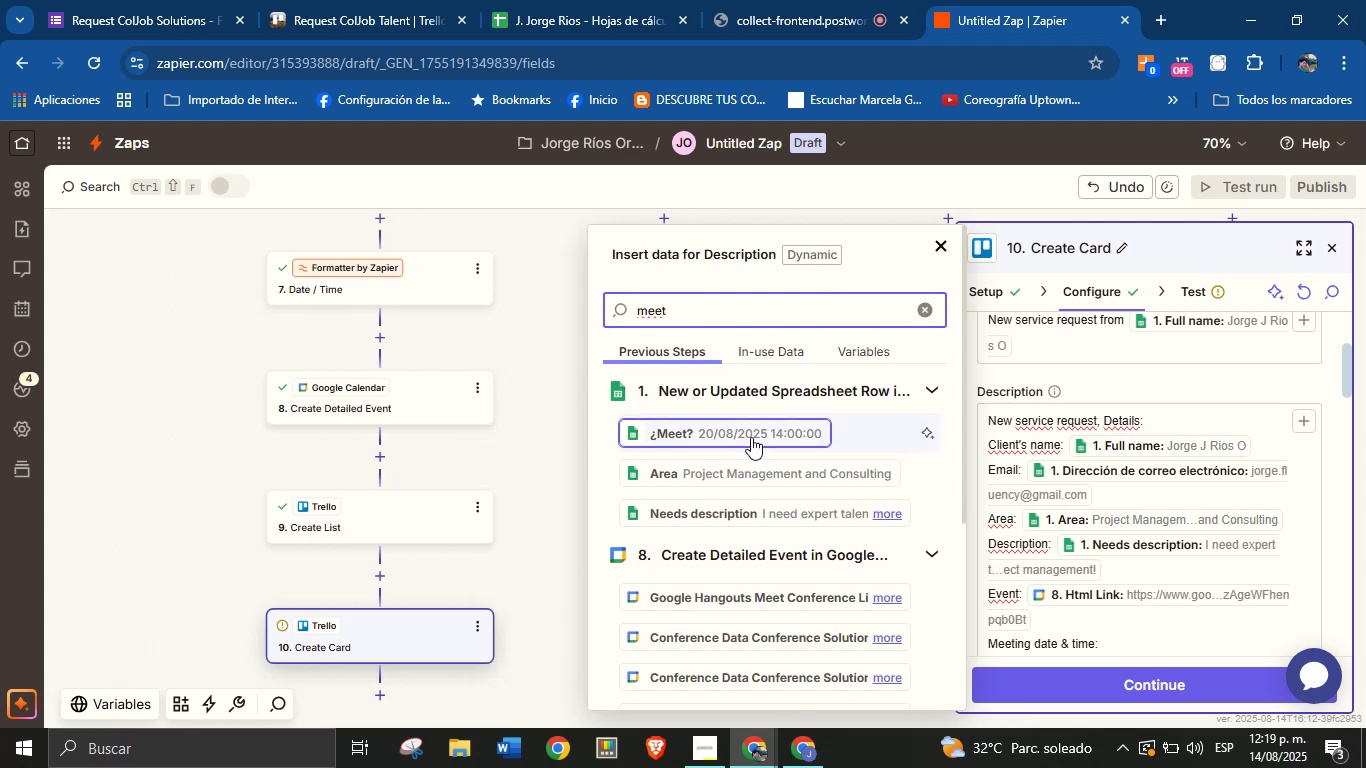 
left_click([755, 430])
 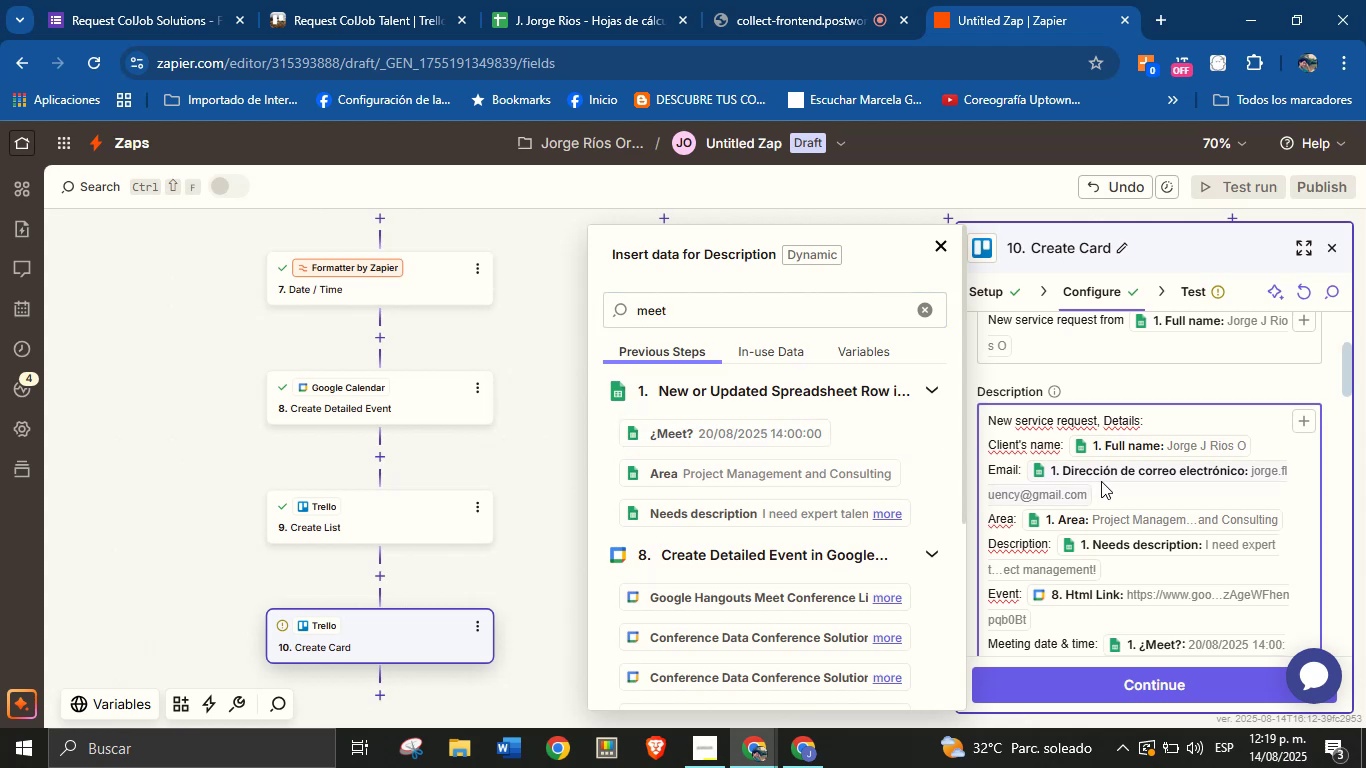 
scroll: coordinate [1115, 497], scroll_direction: down, amount: 1.0
 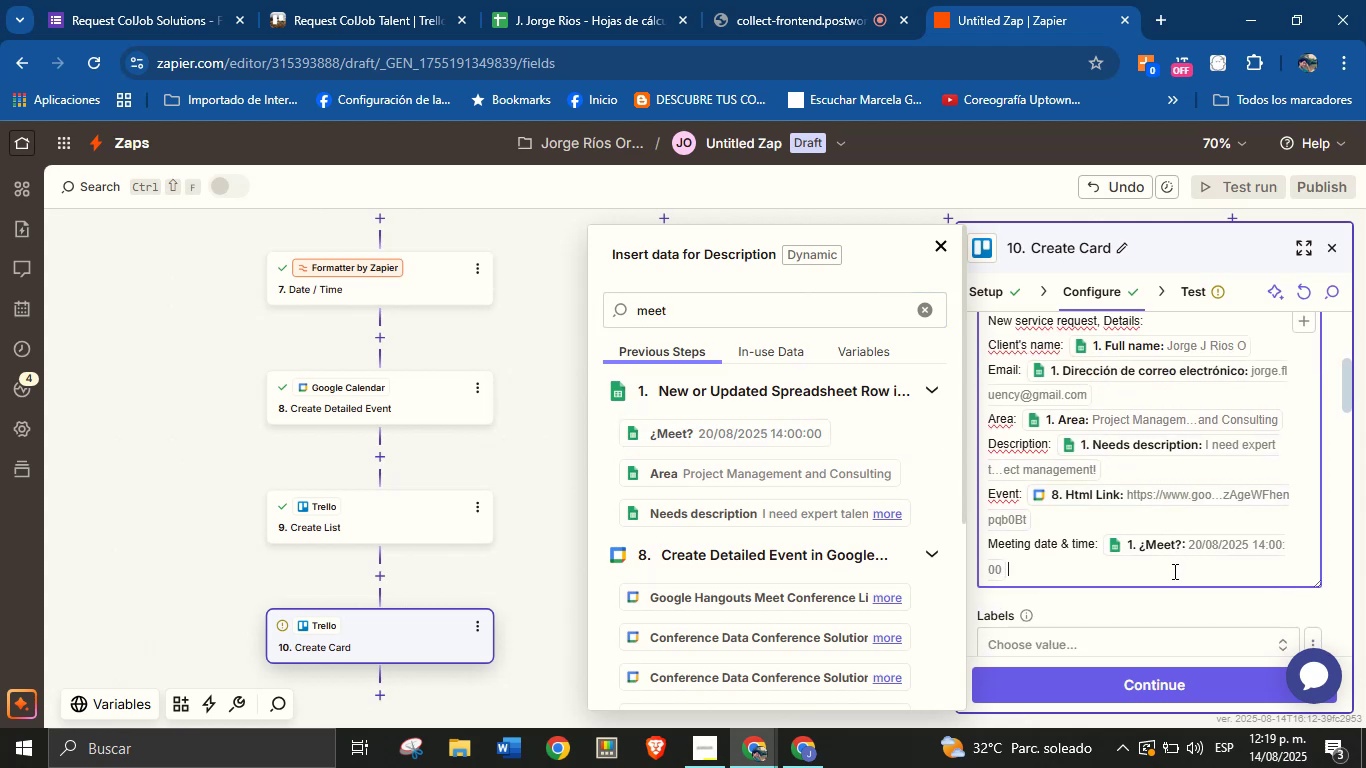 
key(Enter)
 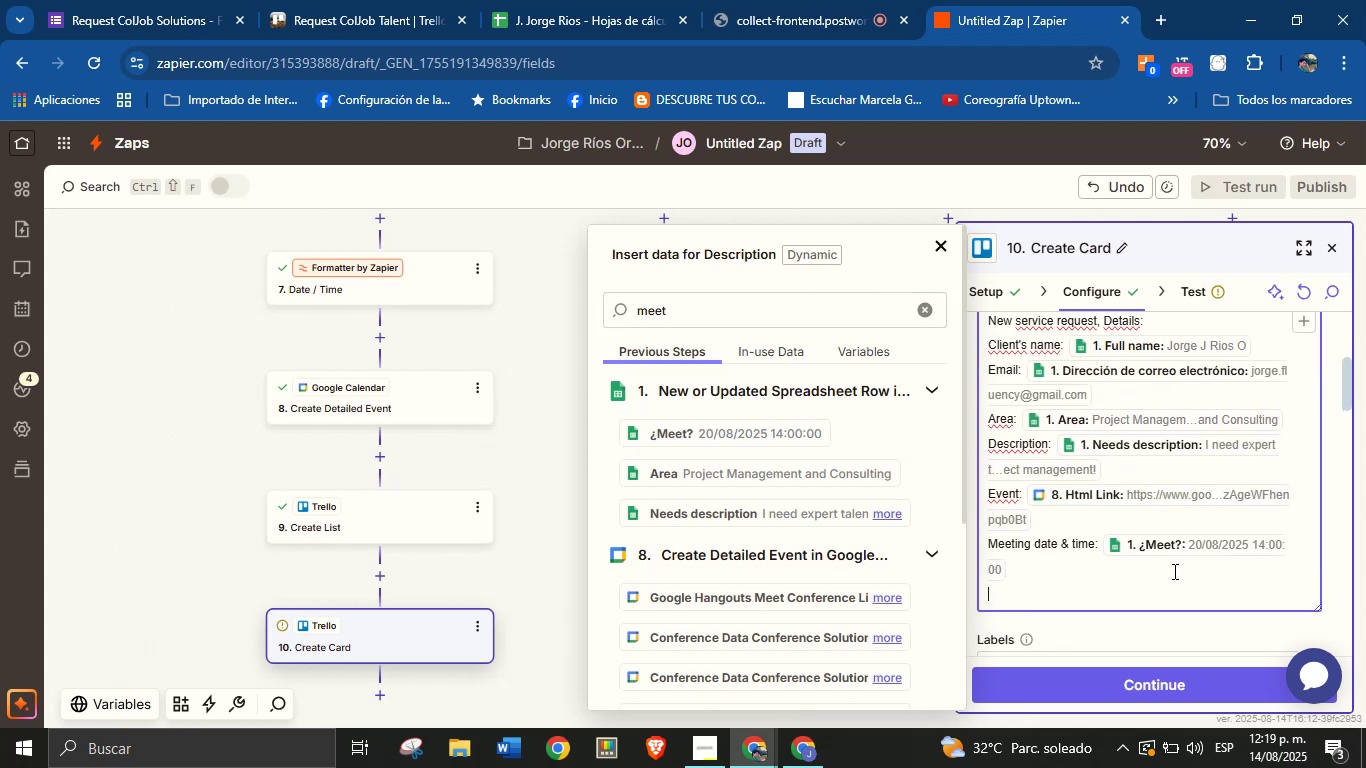 
type(Meeting link> )
 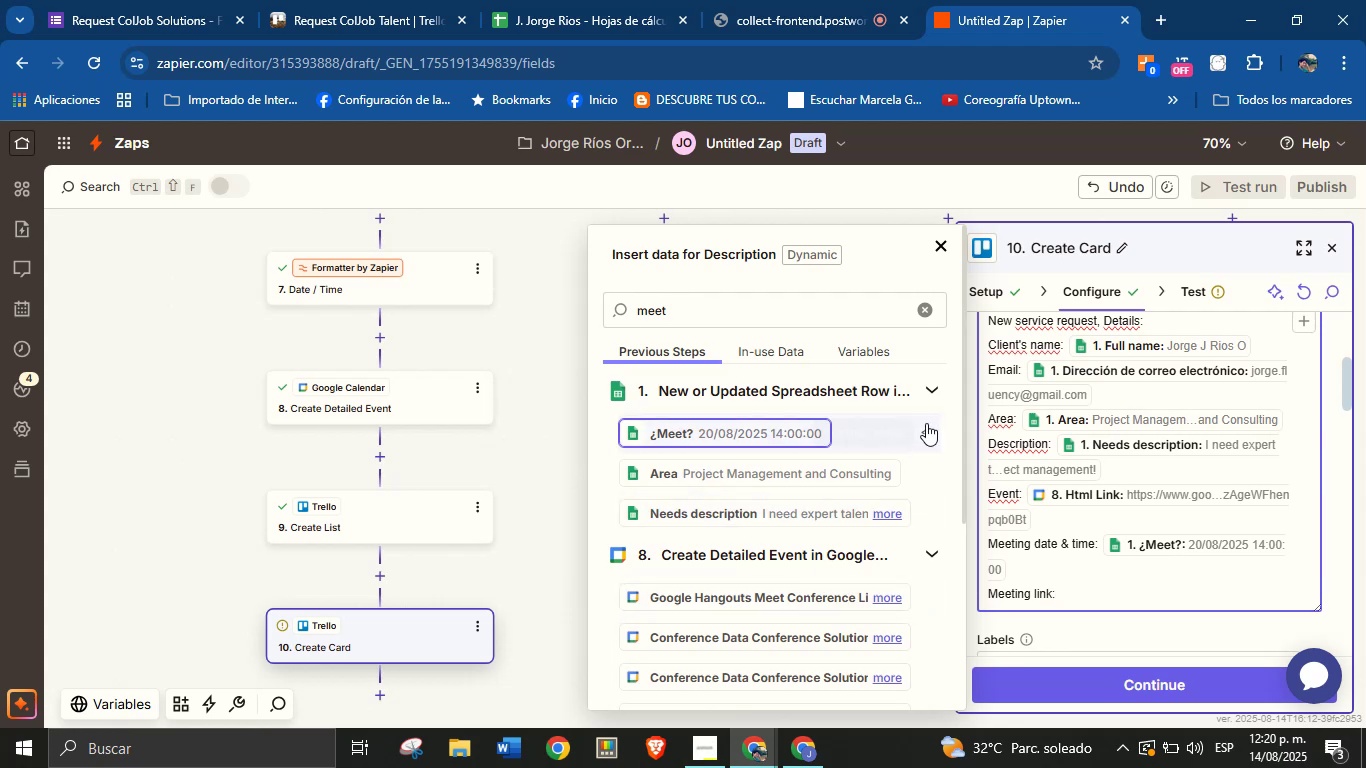 
left_click([928, 308])
 